 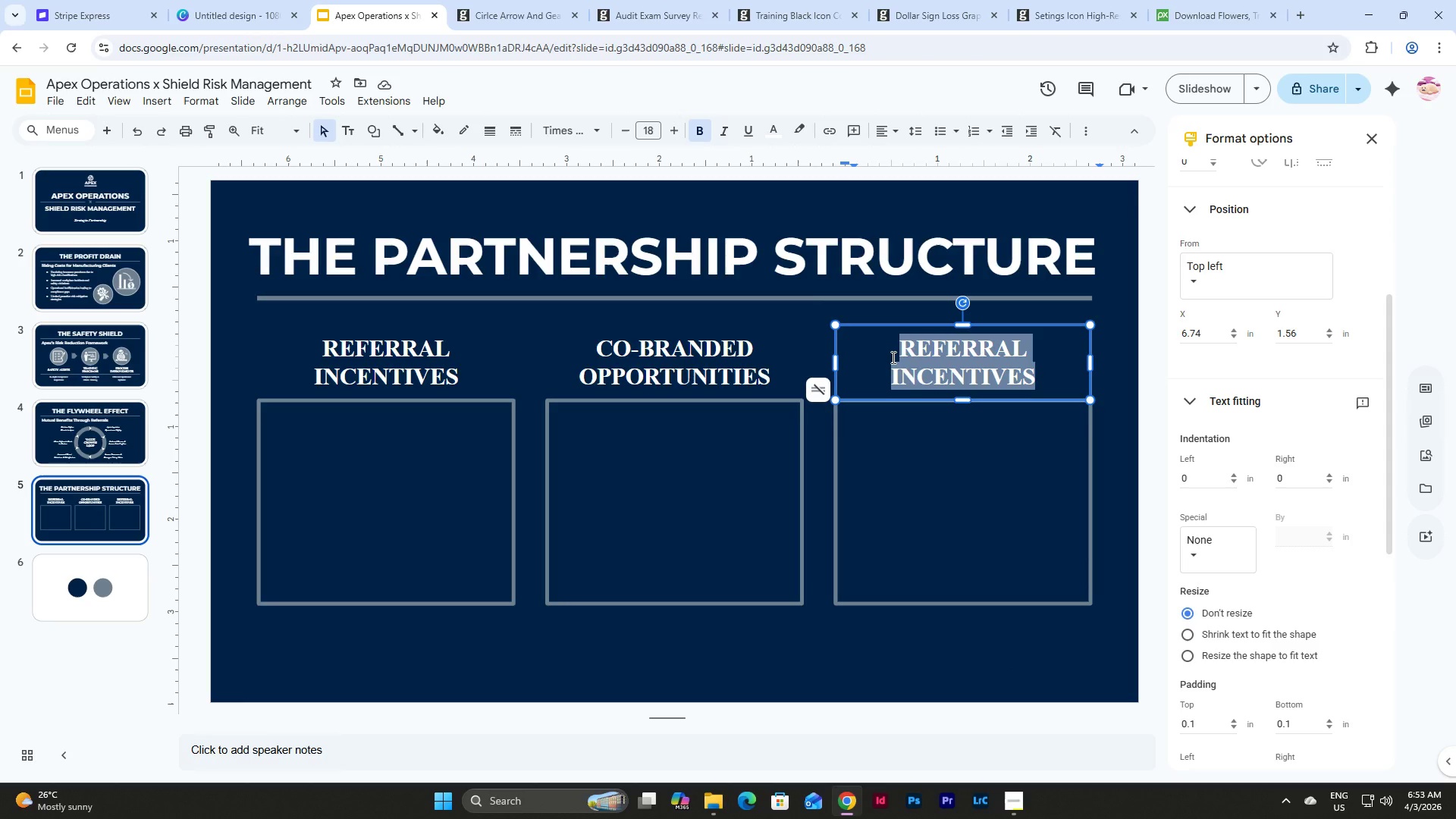 
type(VALUE ALIGNMENT)
 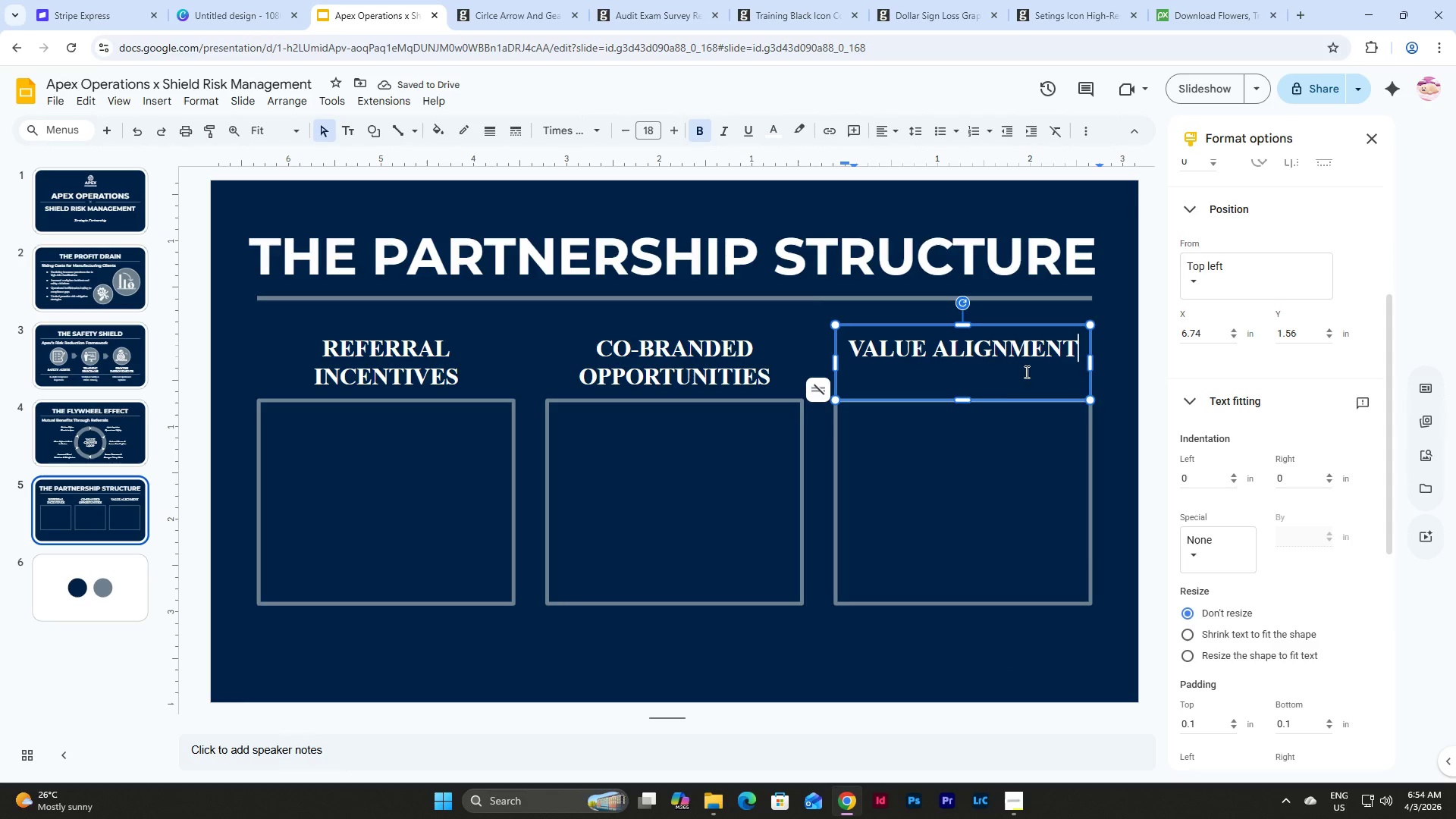 
left_click_drag(start_coordinate=[965, 400], to_coordinate=[965, 376])
 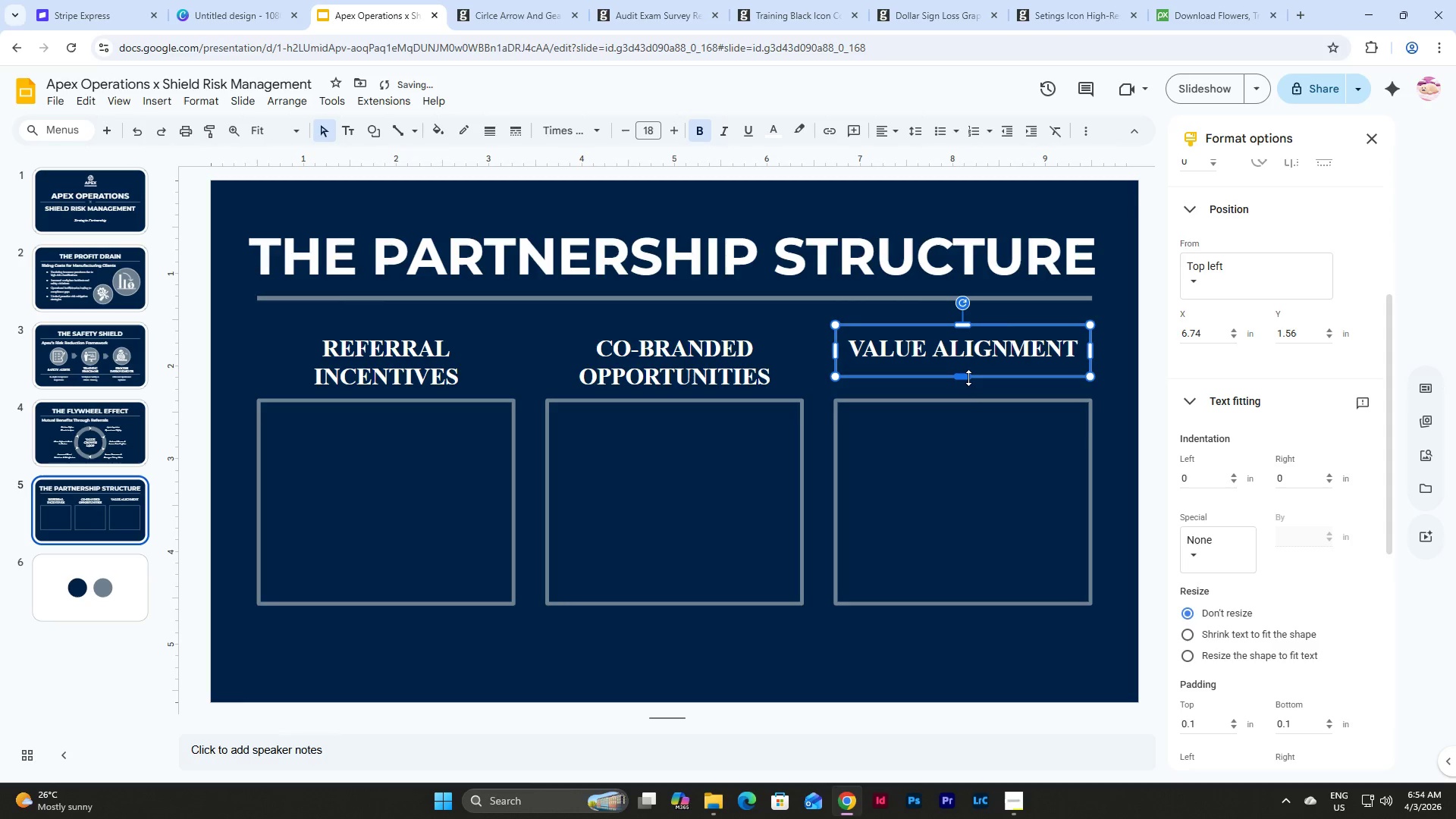 
left_click_drag(start_coordinate=[968, 378], to_coordinate=[968, 369])
 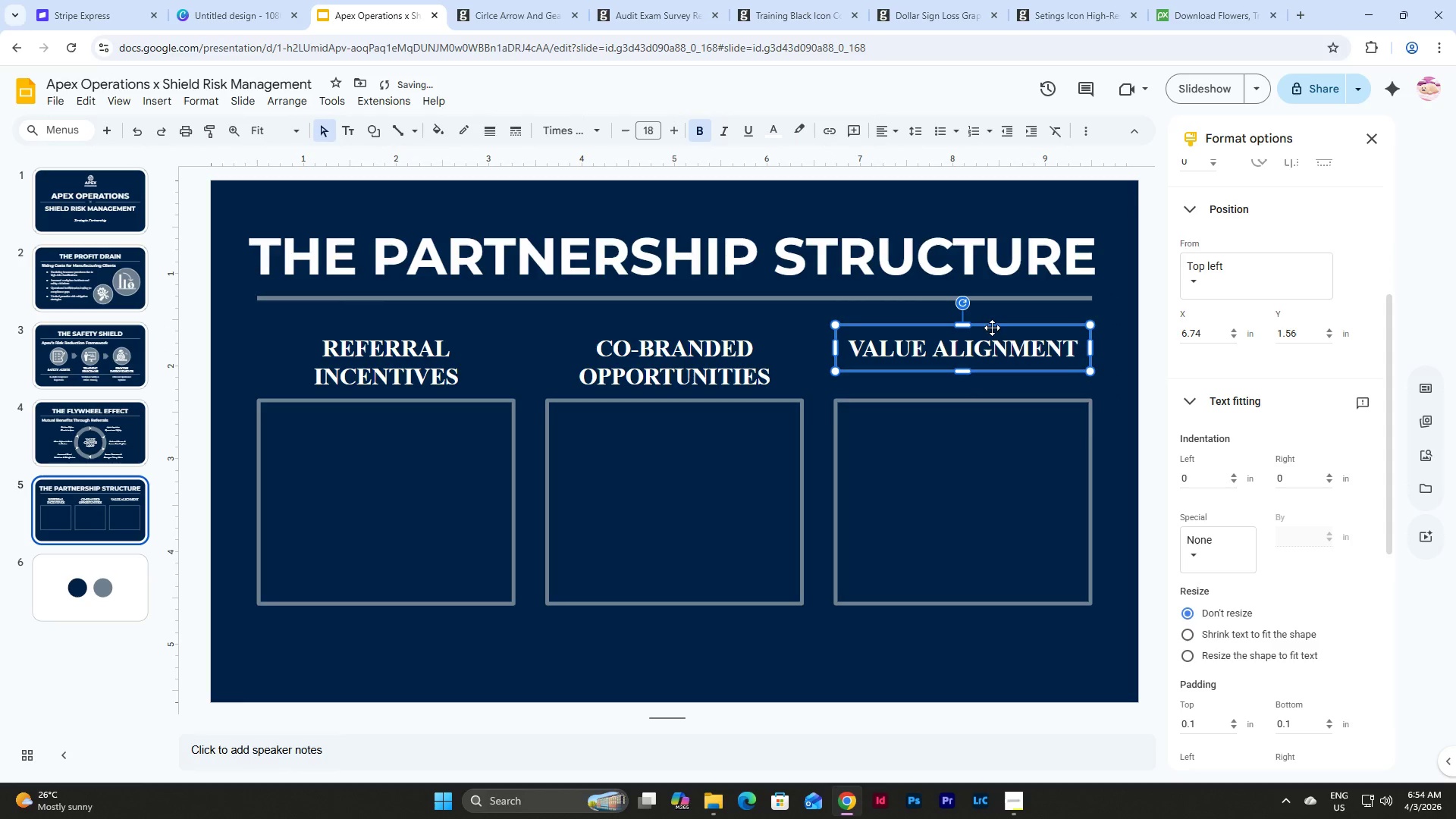 
left_click_drag(start_coordinate=[992, 328], to_coordinate=[992, 340])
 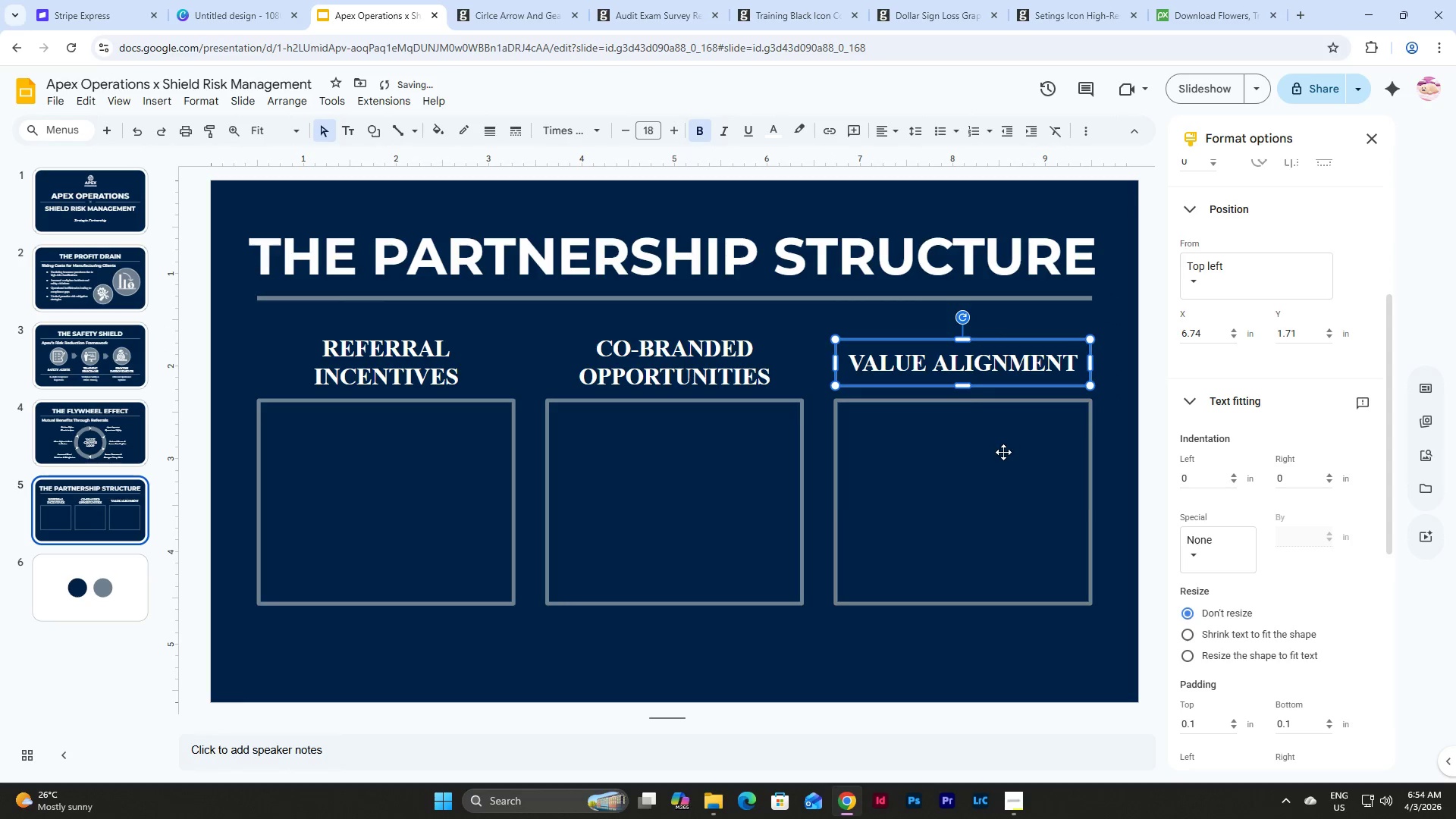 
left_click([1003, 452])
 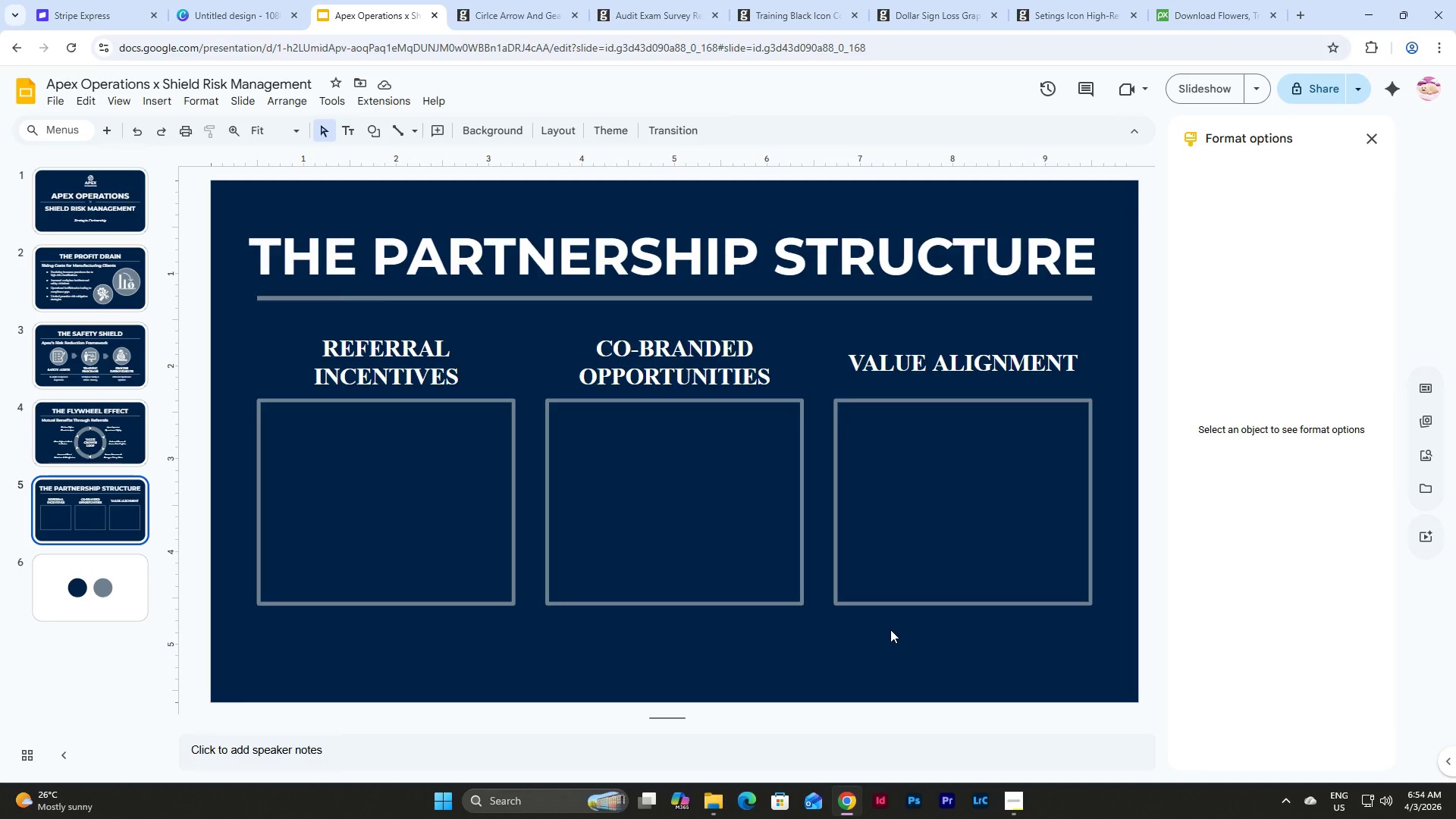 
wait(7.53)
 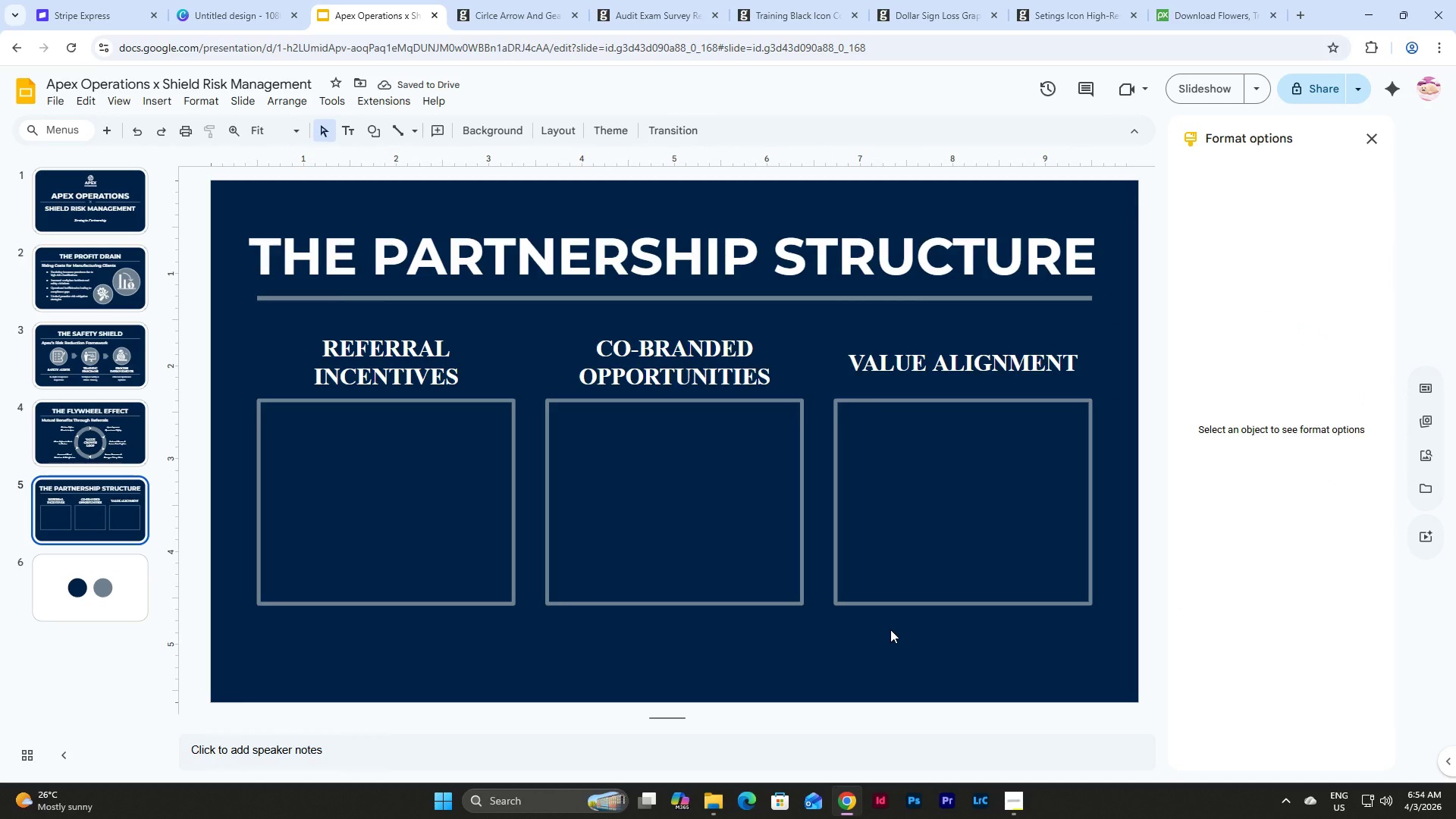 
left_click([102, 346])
 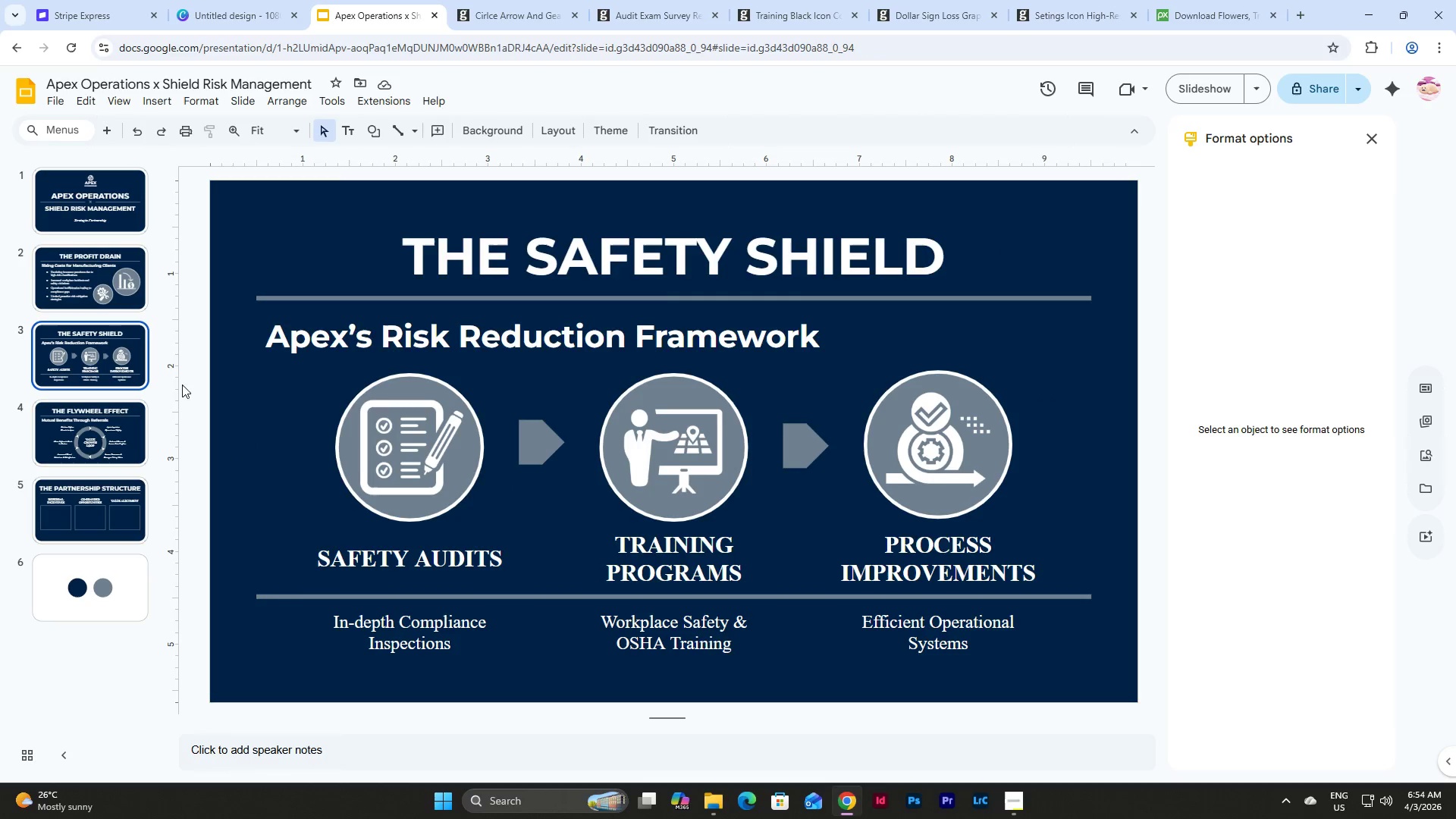 
left_click([59, 266])
 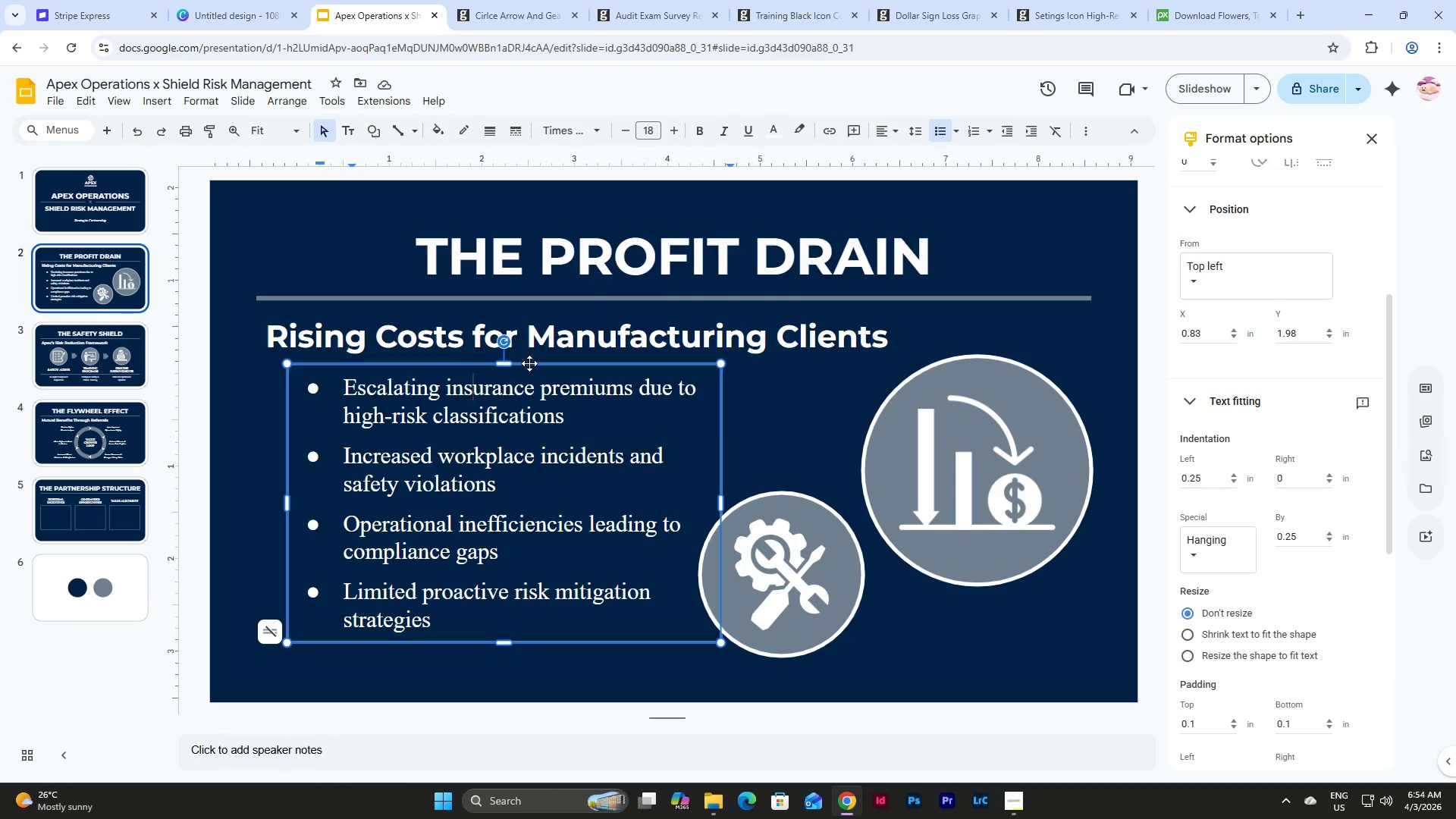 
key(Control+C)
 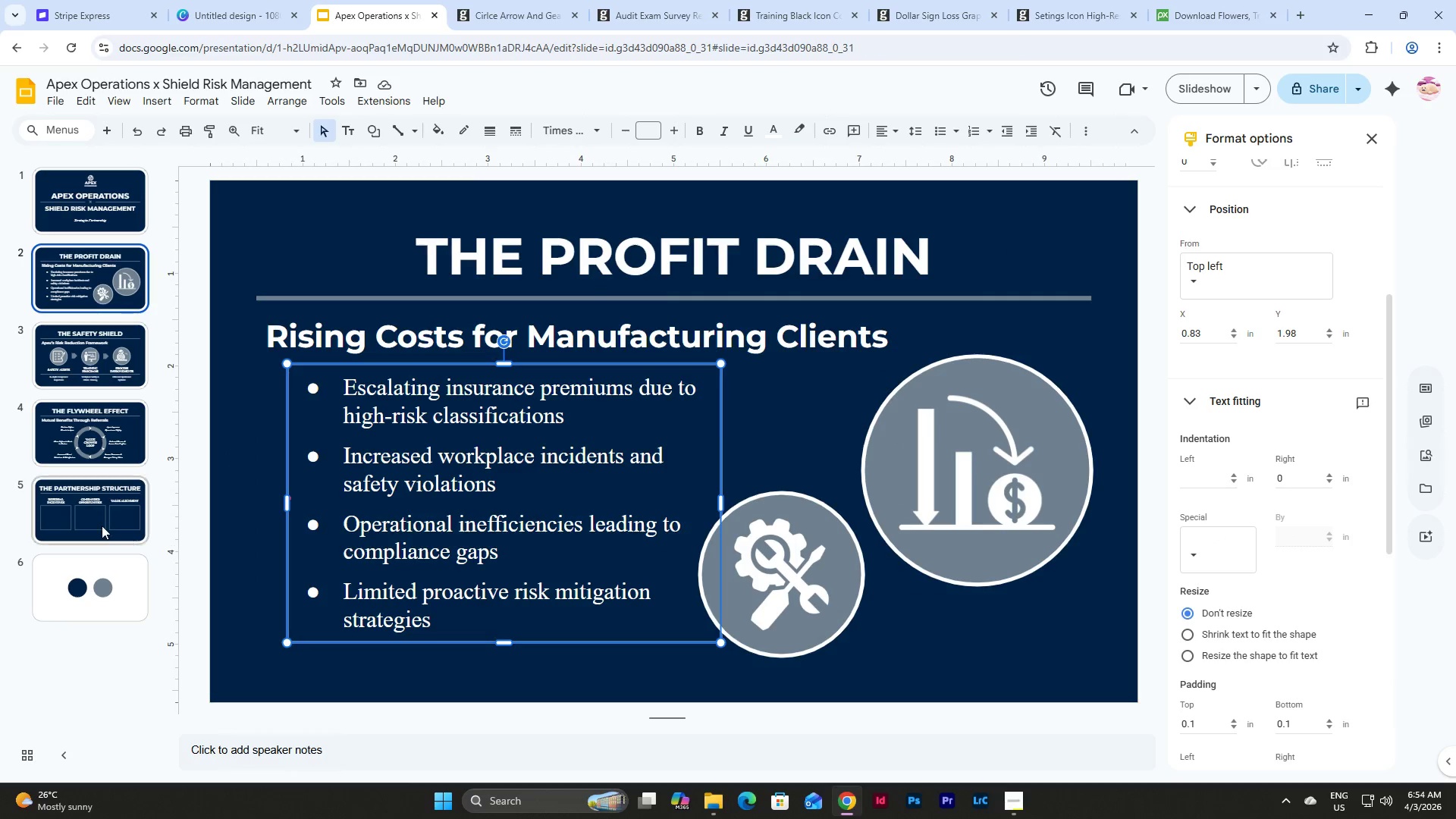 
left_click([101, 522])
 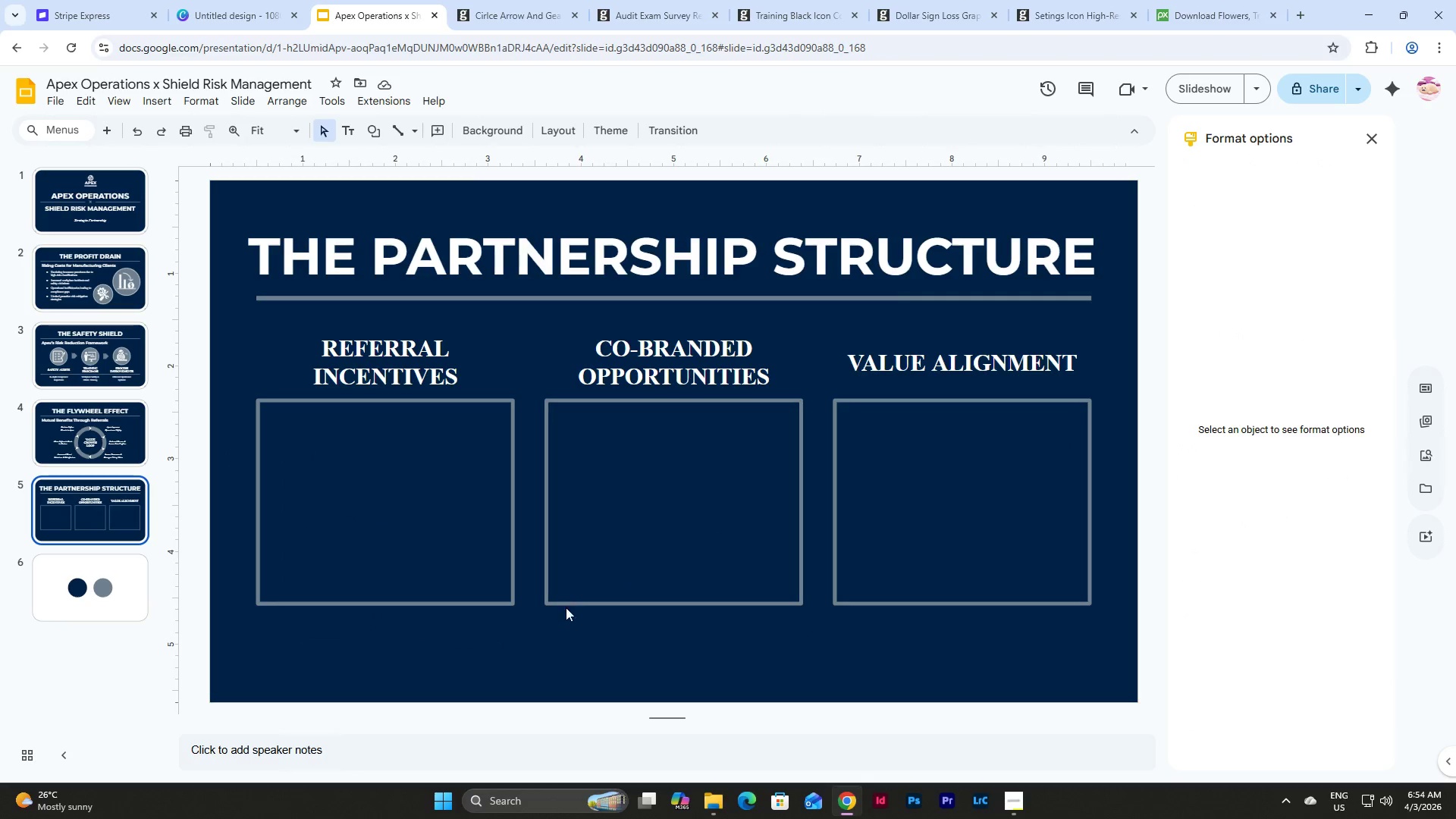 
left_click([616, 476])
 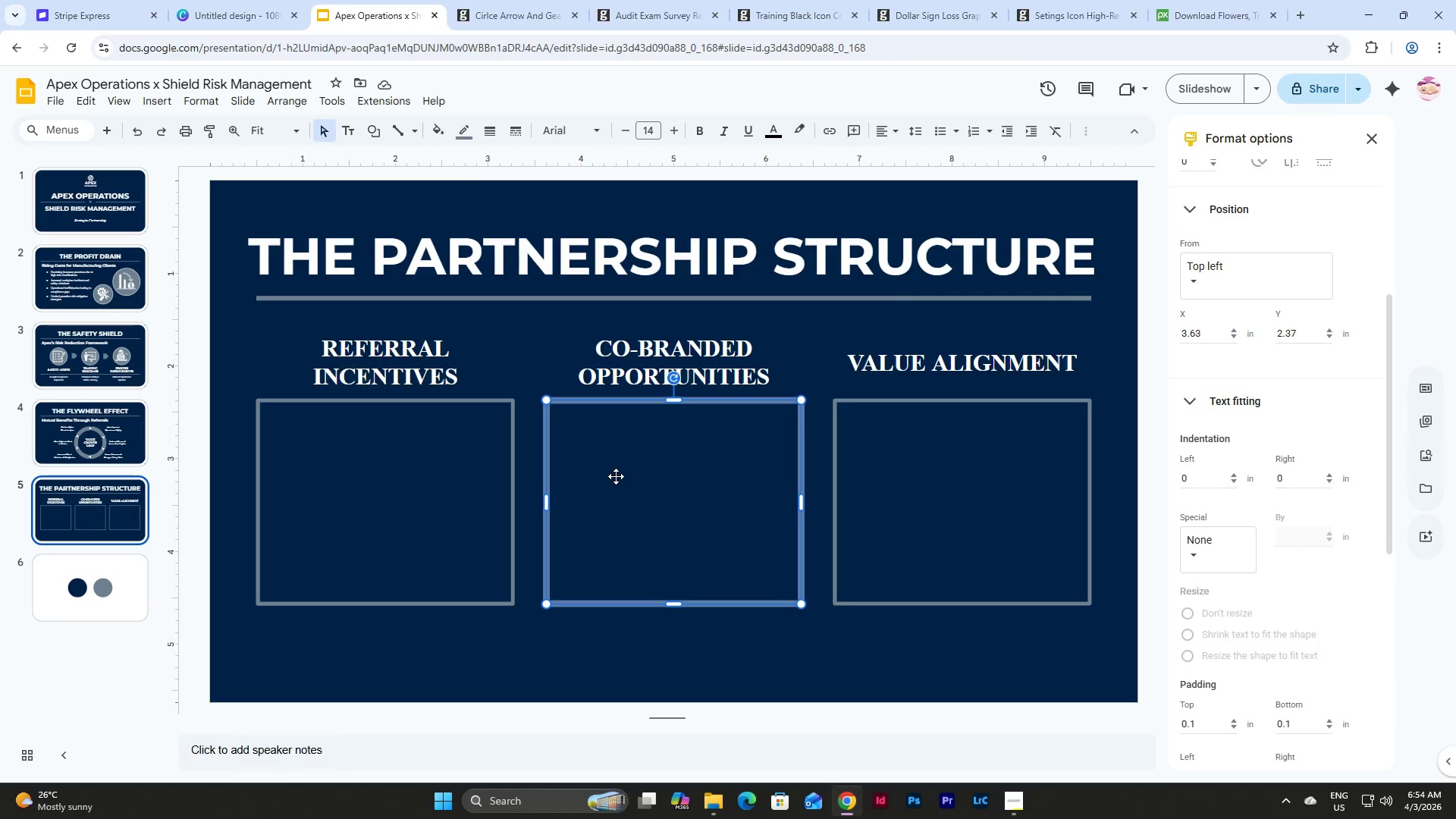 
key(Control+ControlLeft)
 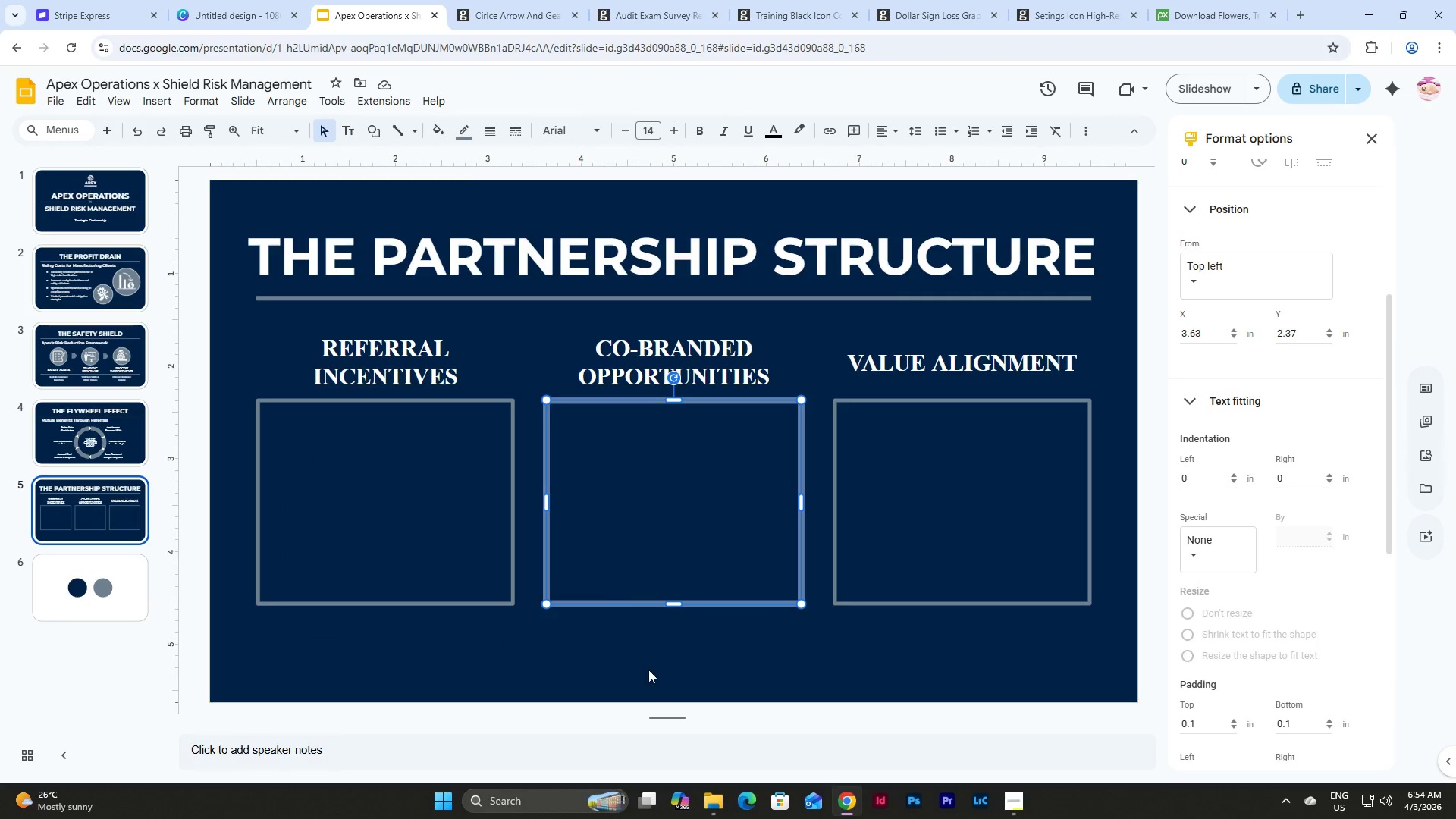 
left_click([656, 677])
 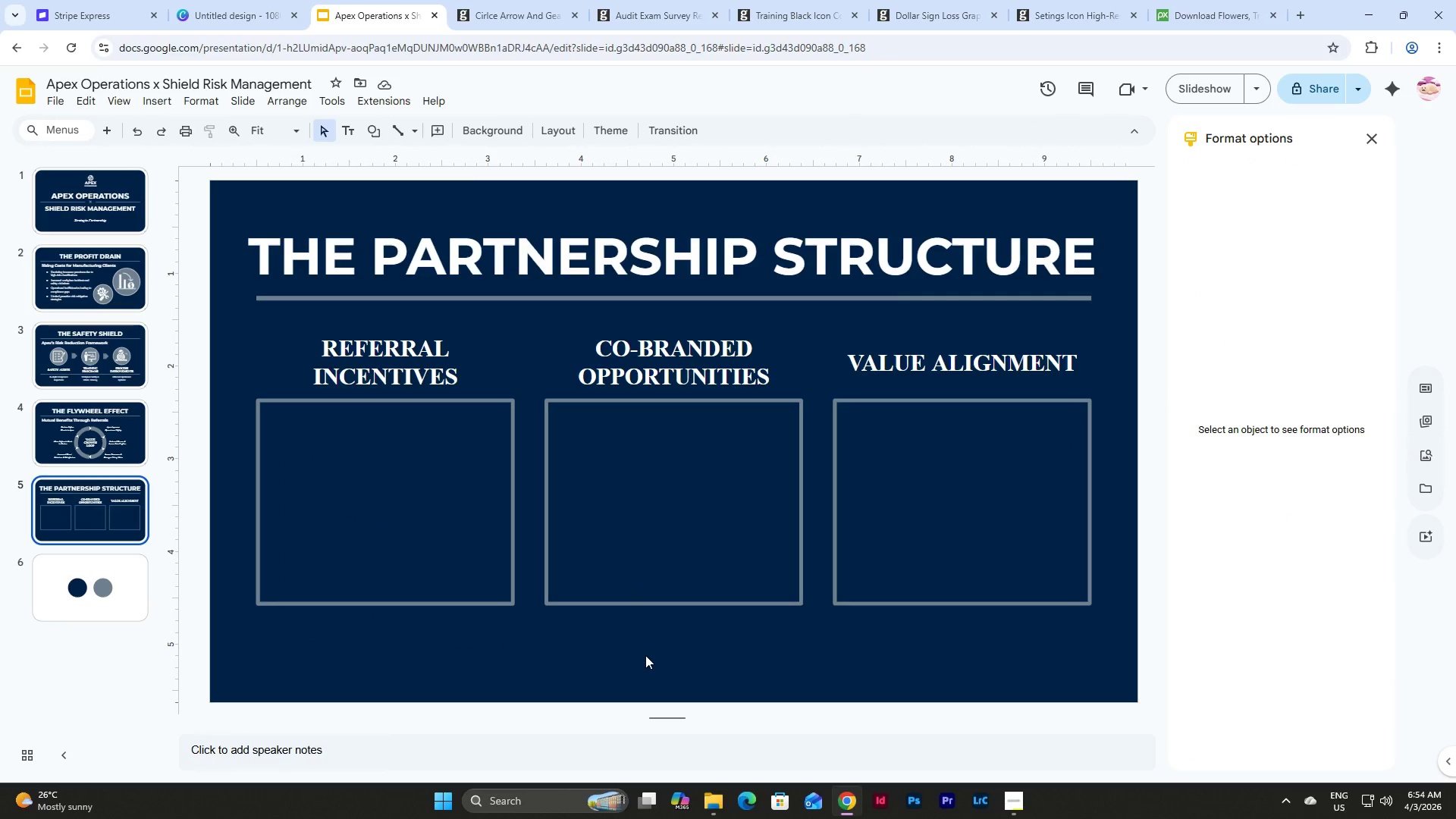 
key(Control+V)
 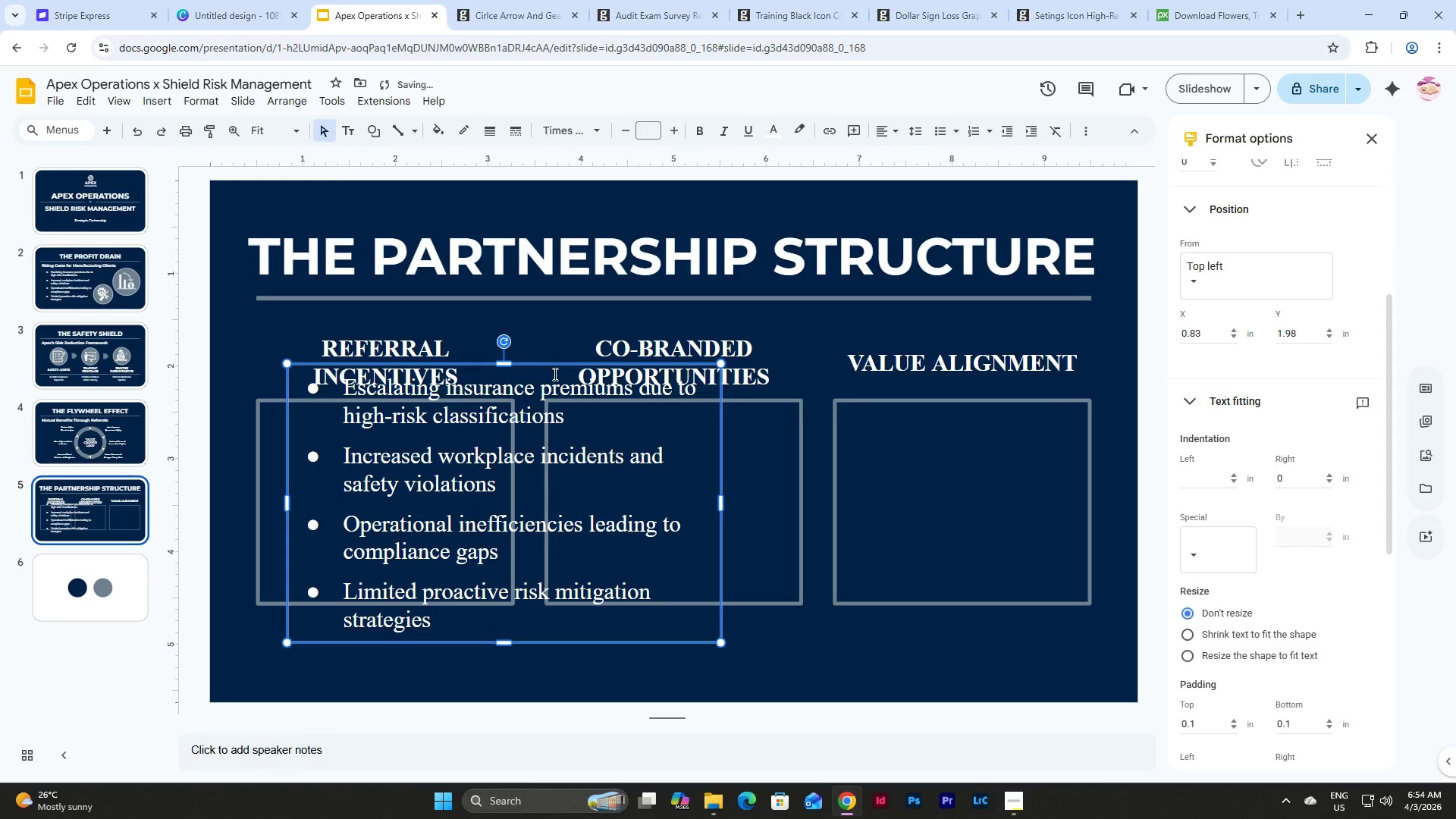 
left_click([551, 363])
 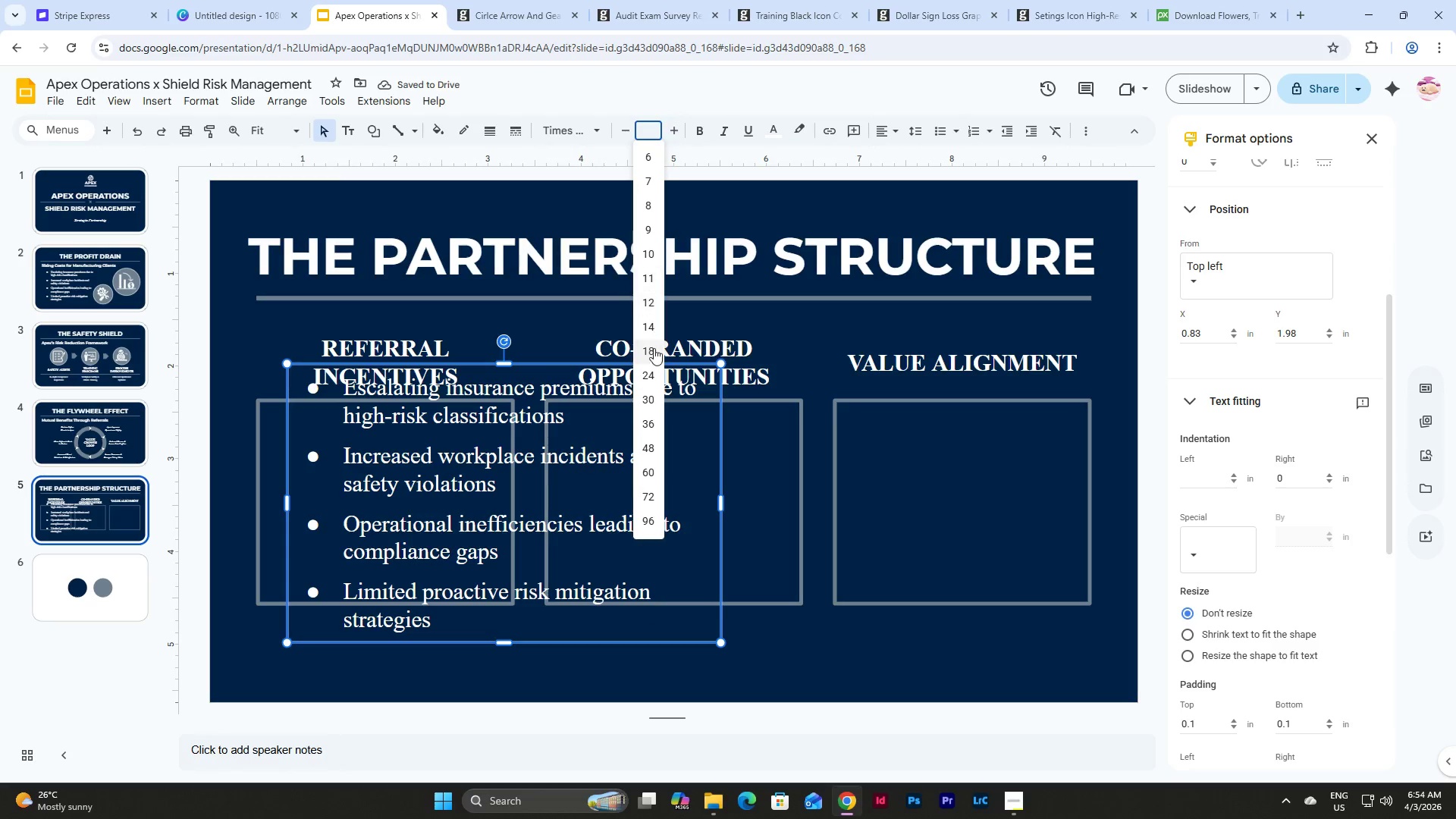 
left_click([653, 331])
 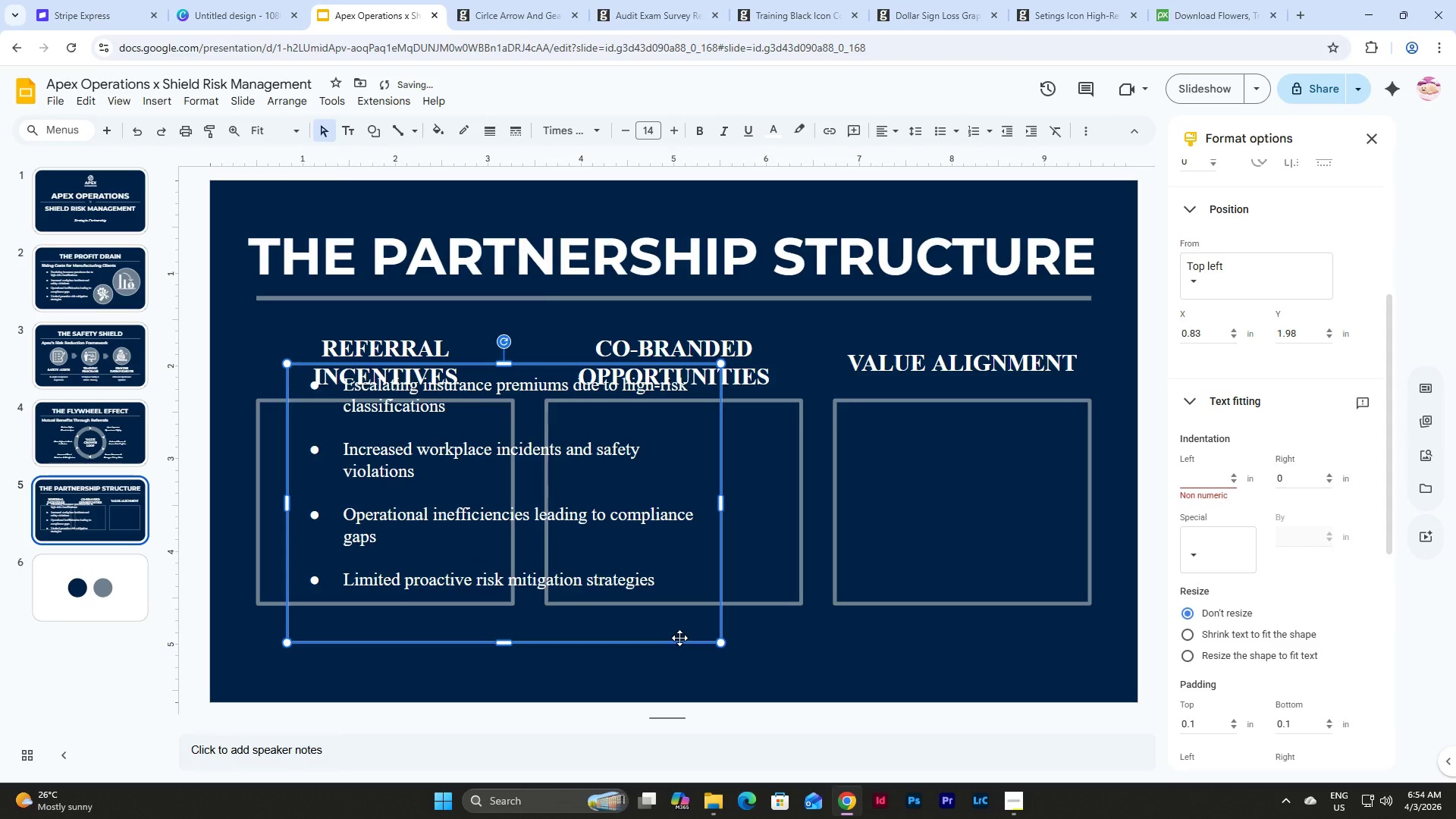 
left_click_drag(start_coordinate=[663, 627], to_coordinate=[326, 393])
 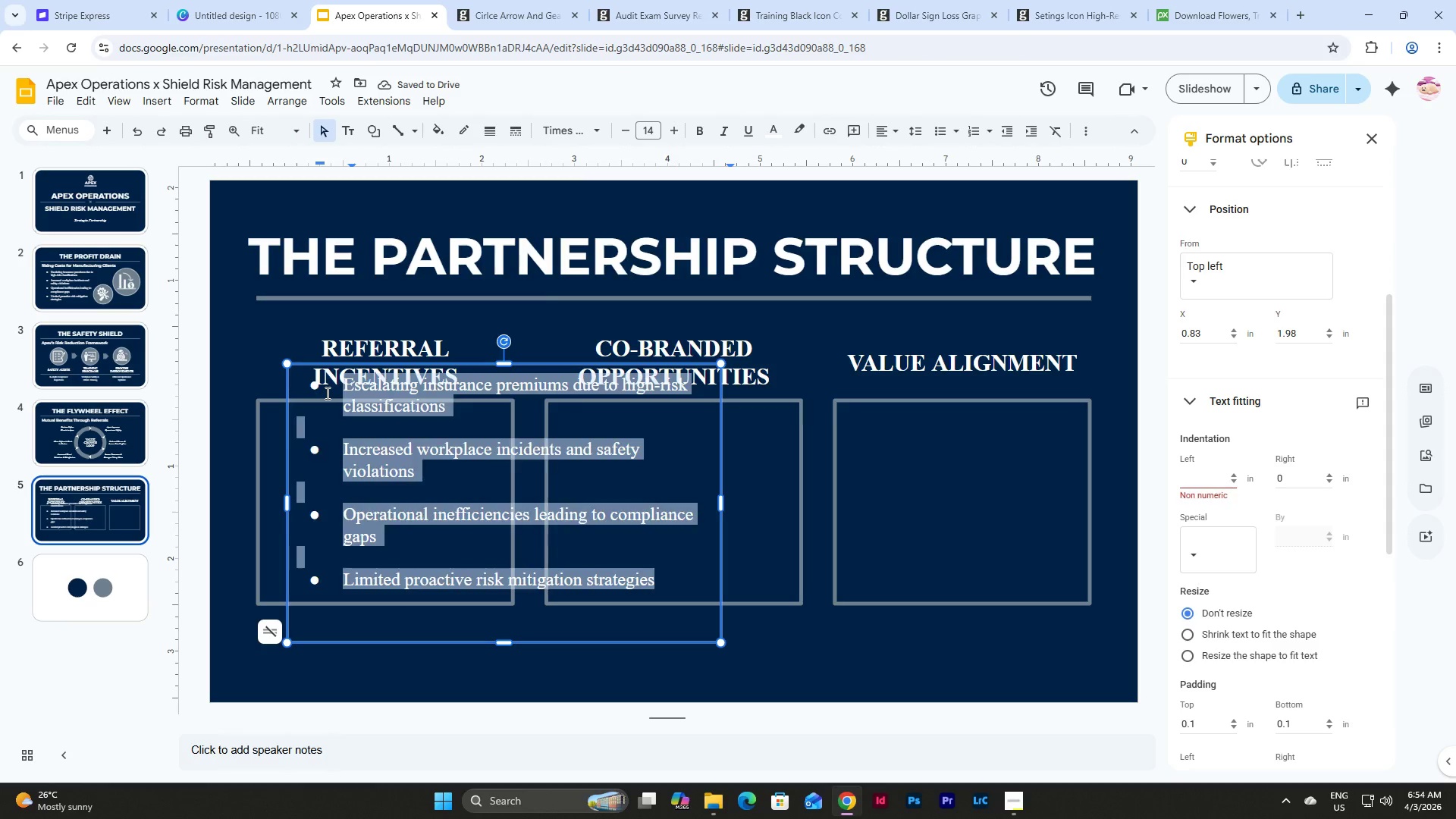 
key(Backspace)
 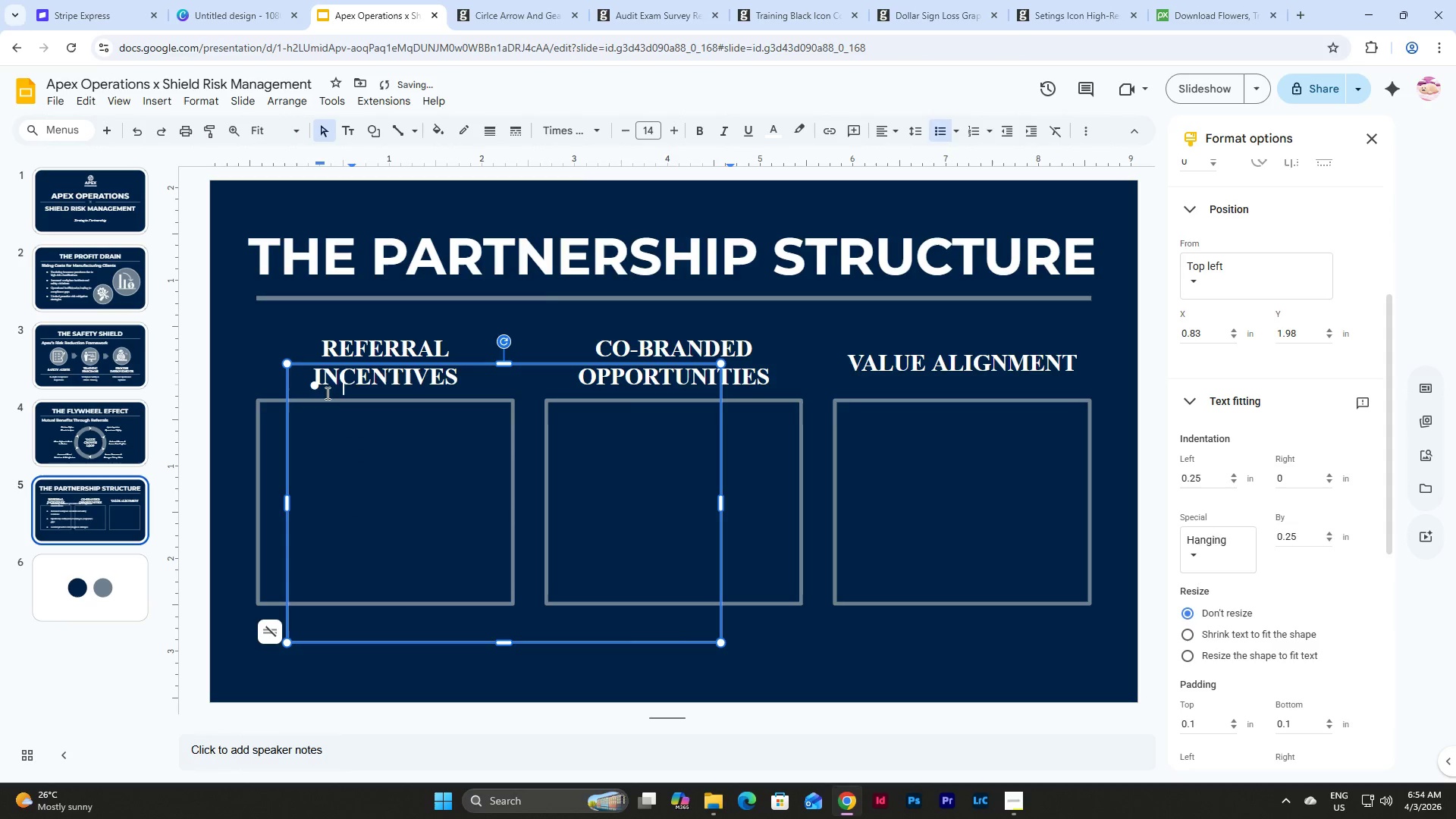 
key(Backspace)
 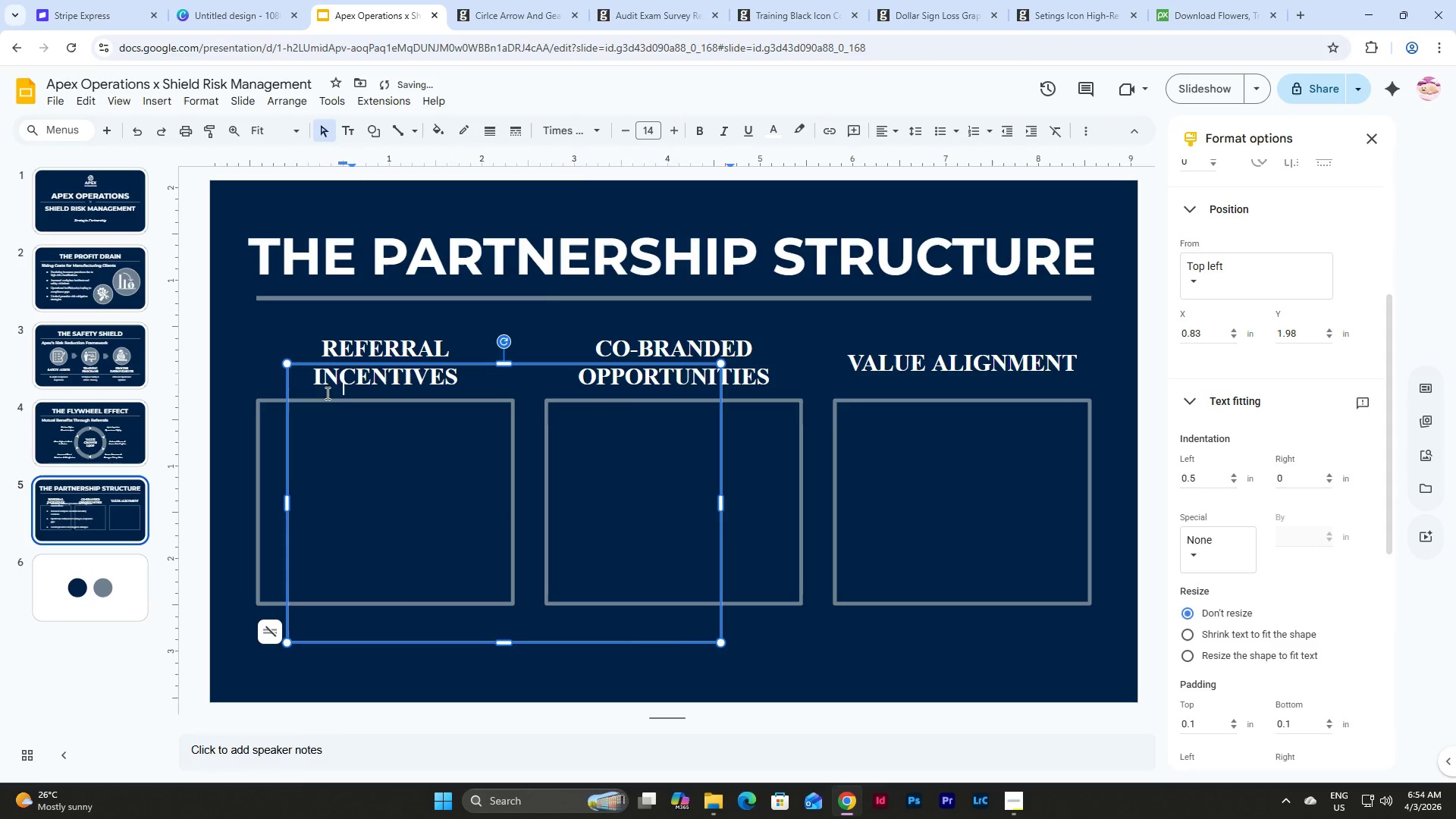 
key(Backspace)
 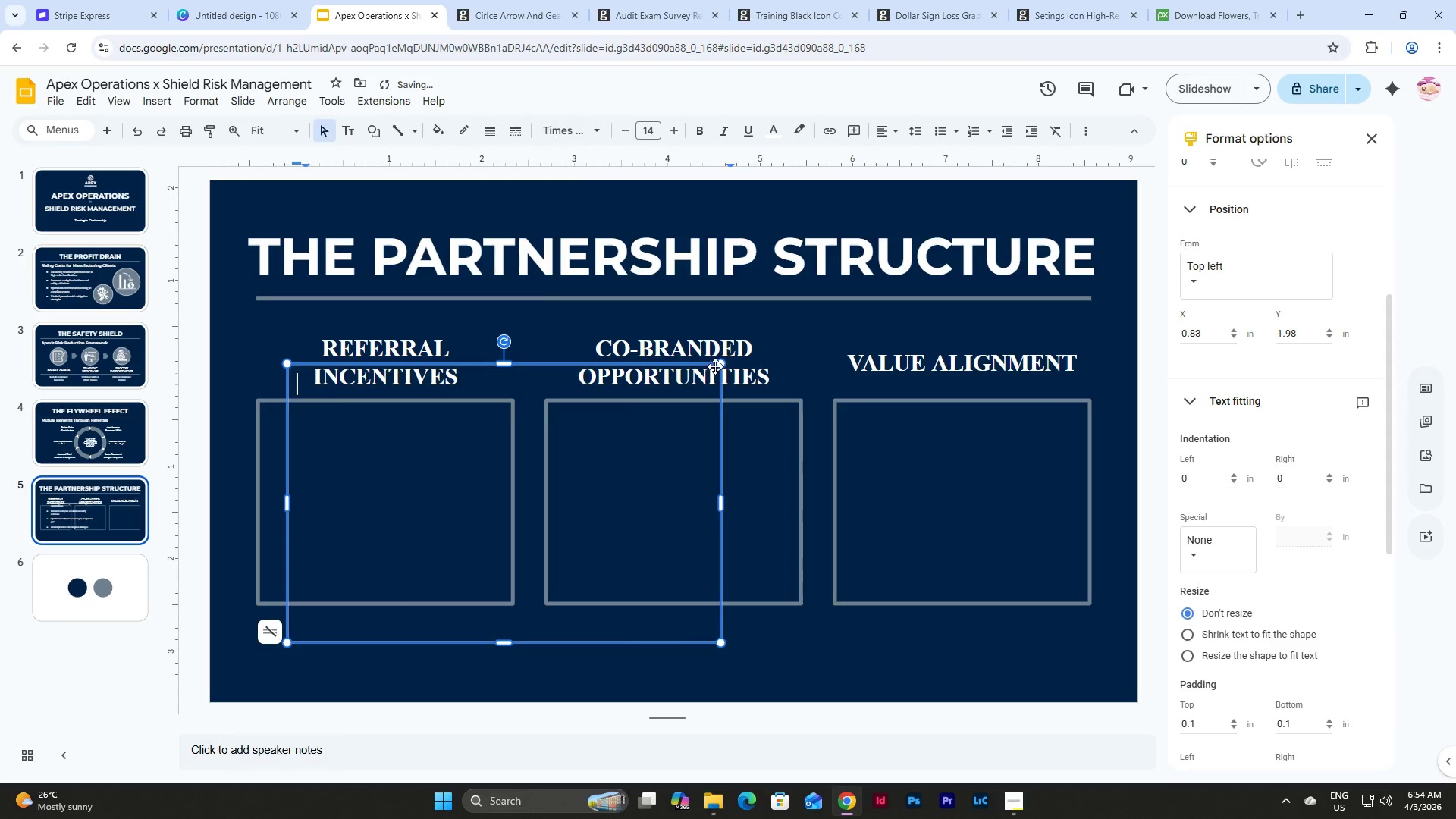 
left_click_drag(start_coordinate=[723, 363], to_coordinate=[510, 403])
 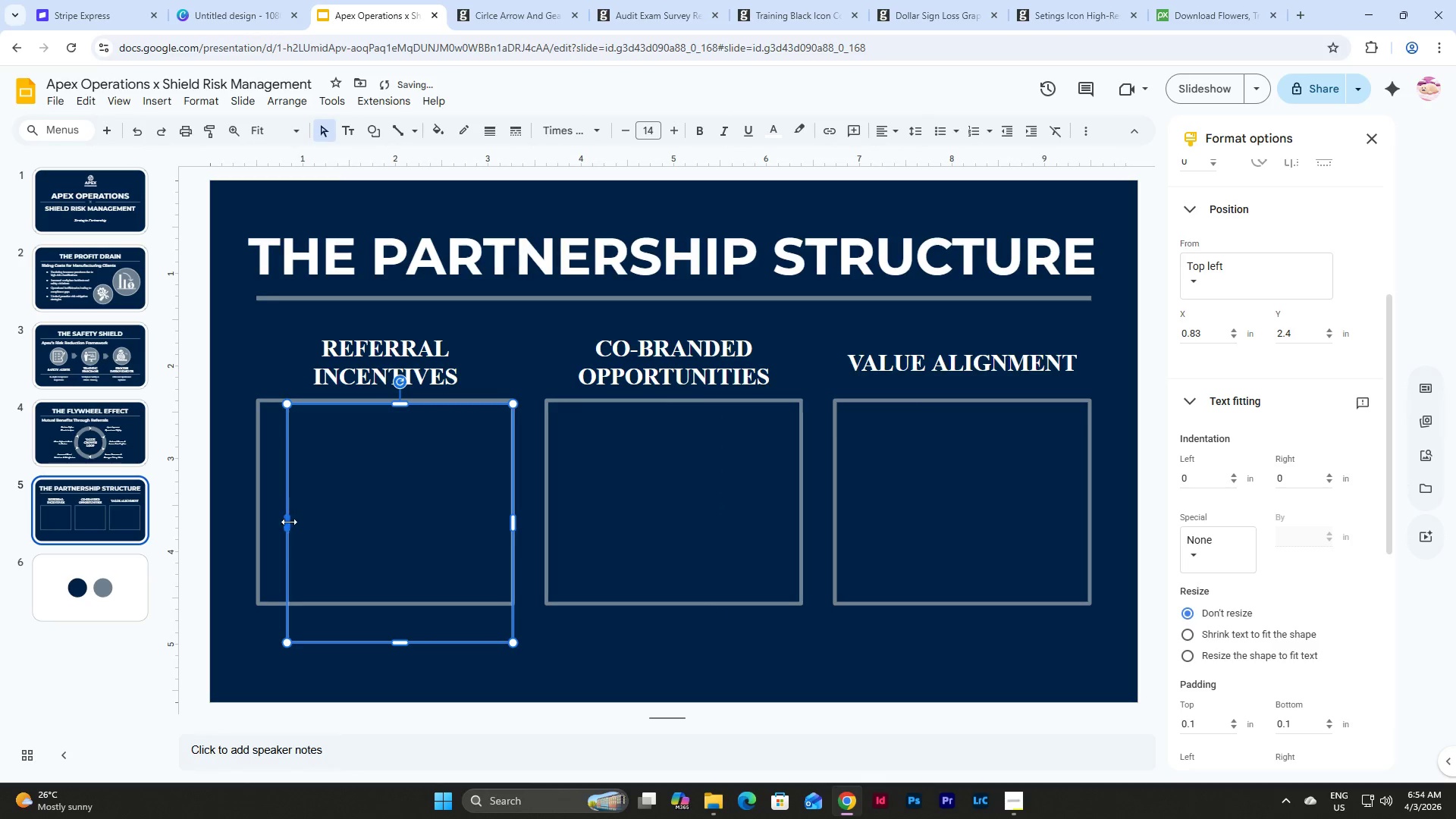 
left_click_drag(start_coordinate=[289, 522], to_coordinate=[260, 529])
 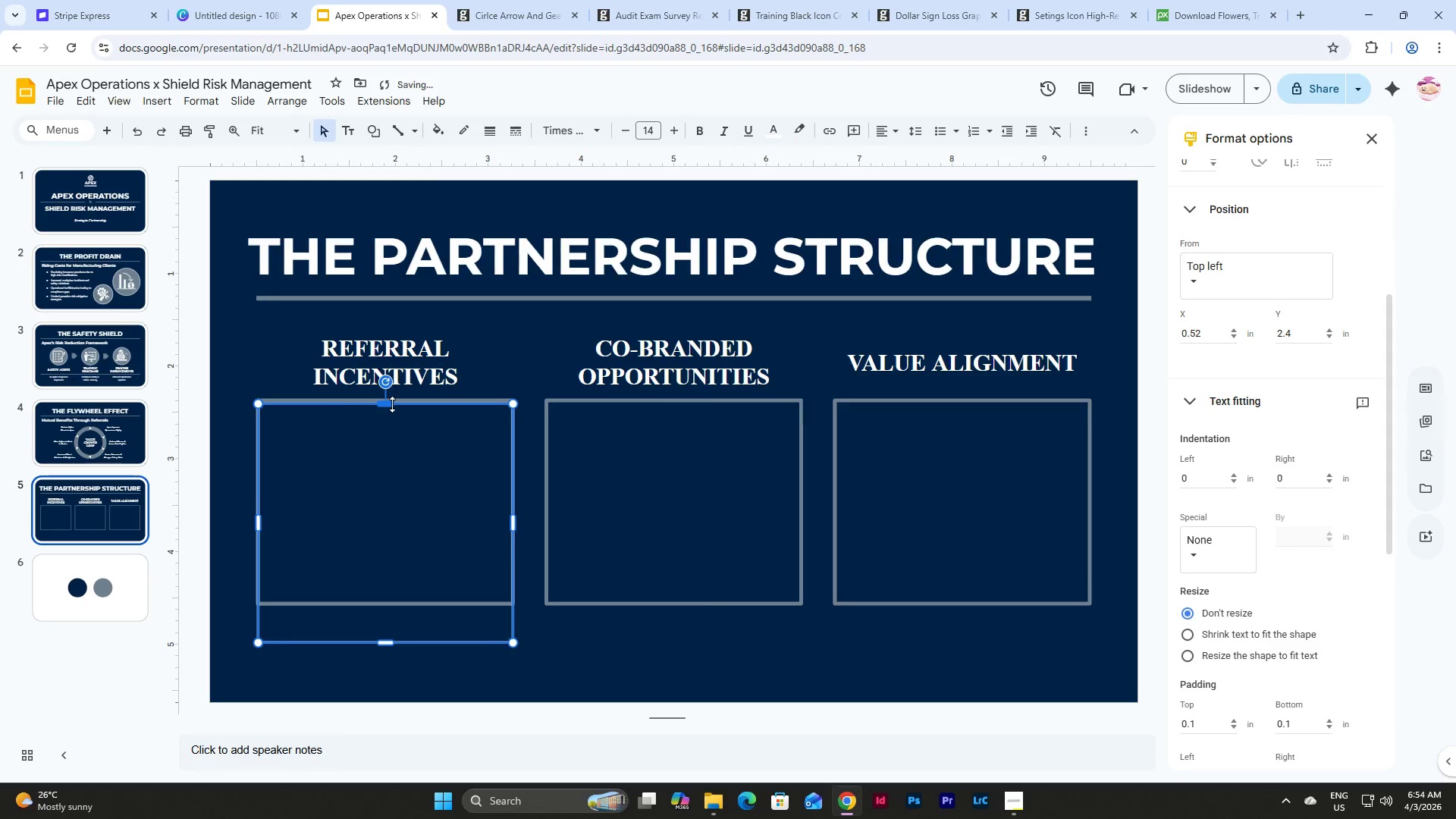 
left_click_drag(start_coordinate=[392, 404], to_coordinate=[395, 397])
 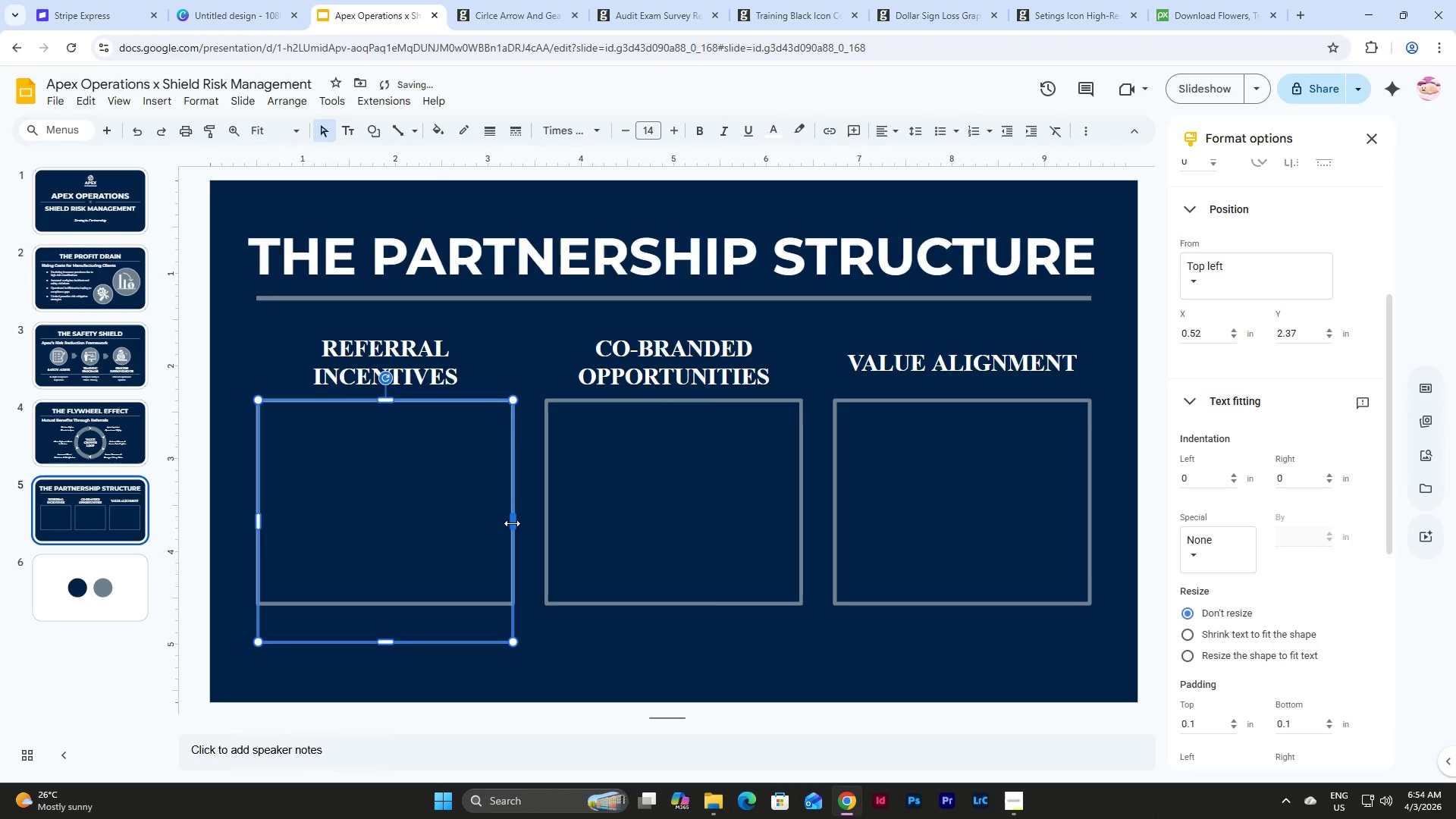 
left_click_drag(start_coordinate=[511, 523], to_coordinate=[513, 528])
 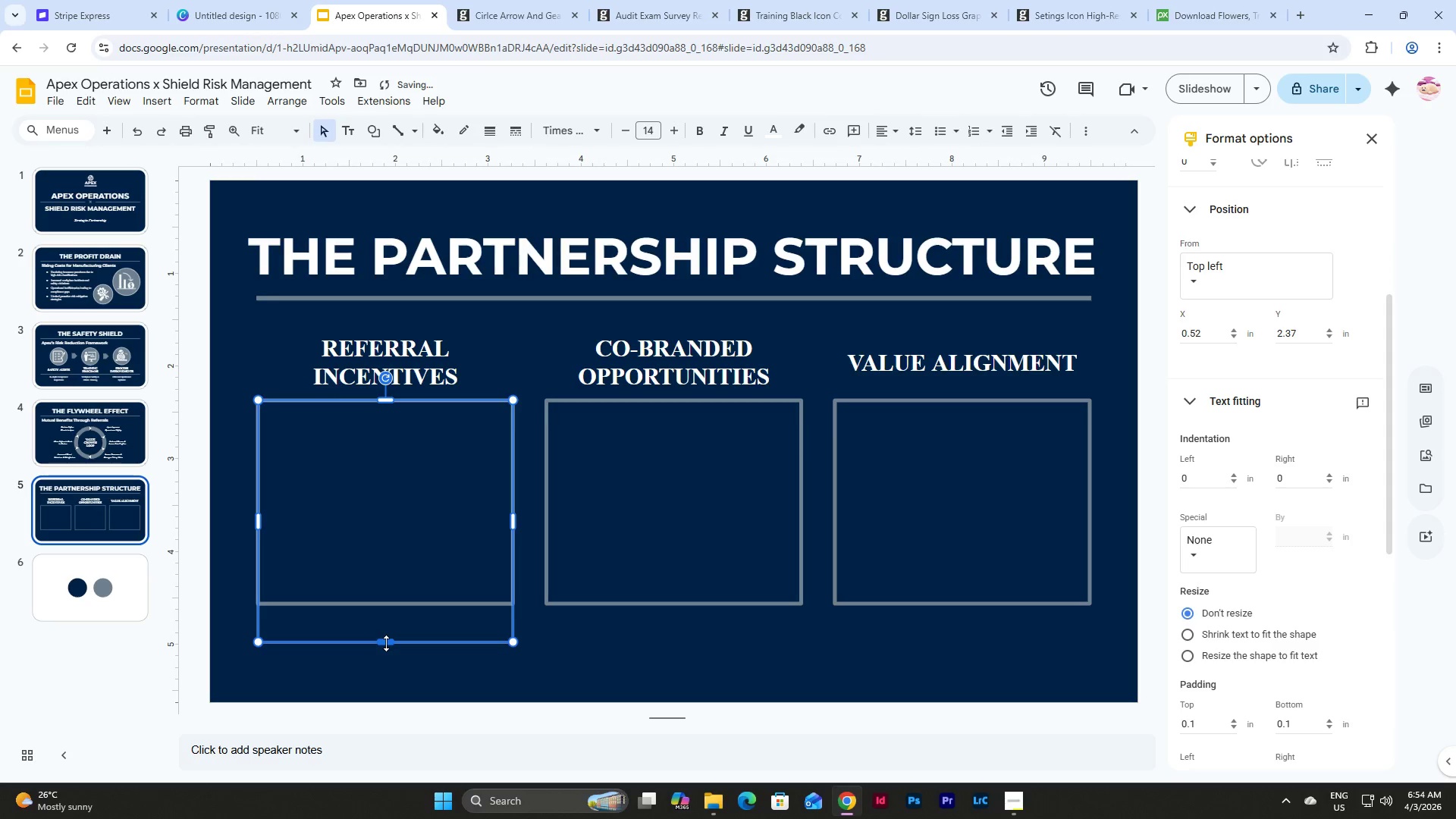 
left_click_drag(start_coordinate=[386, 643], to_coordinate=[391, 604])
 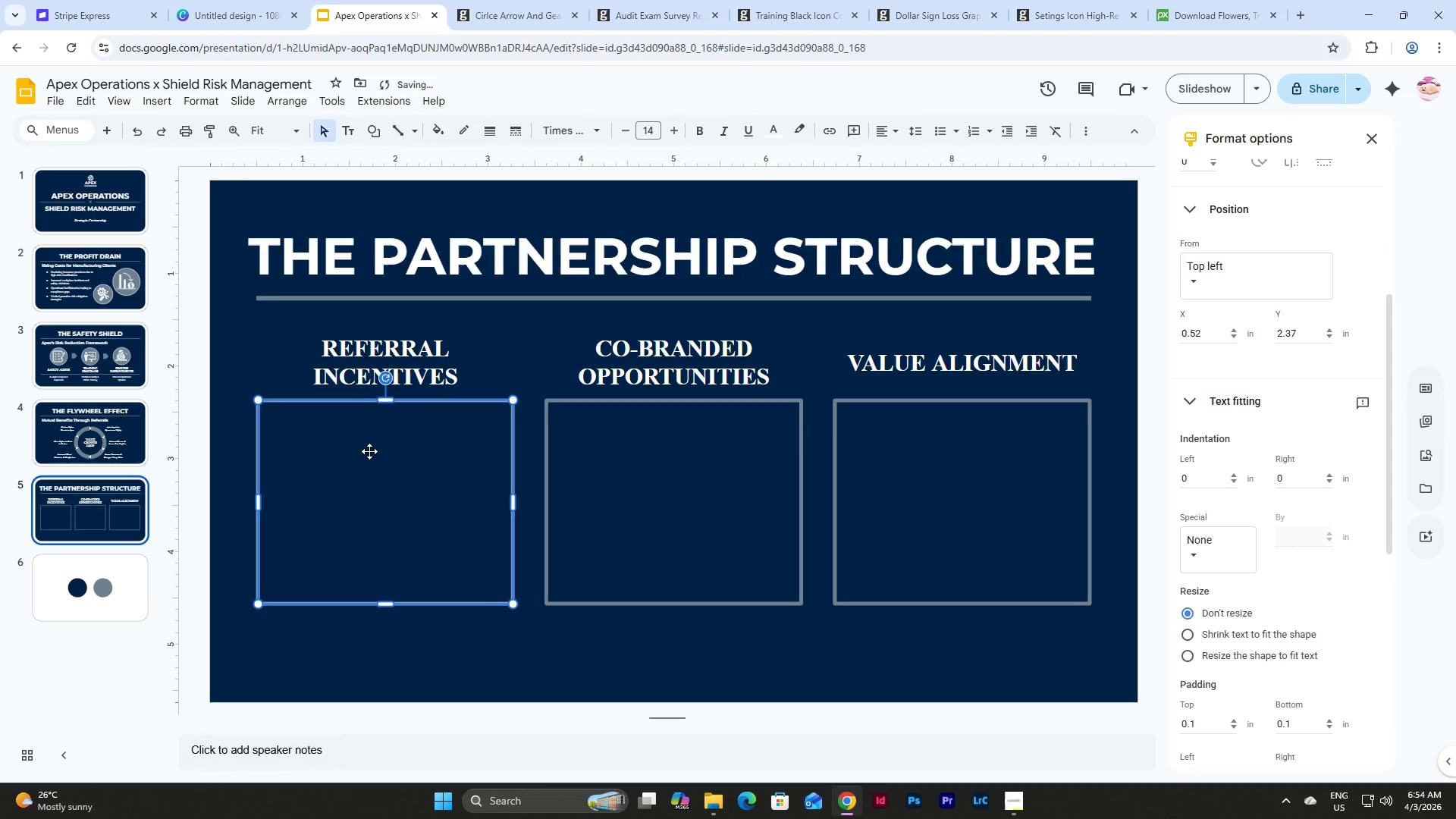 
double_click([369, 451])
 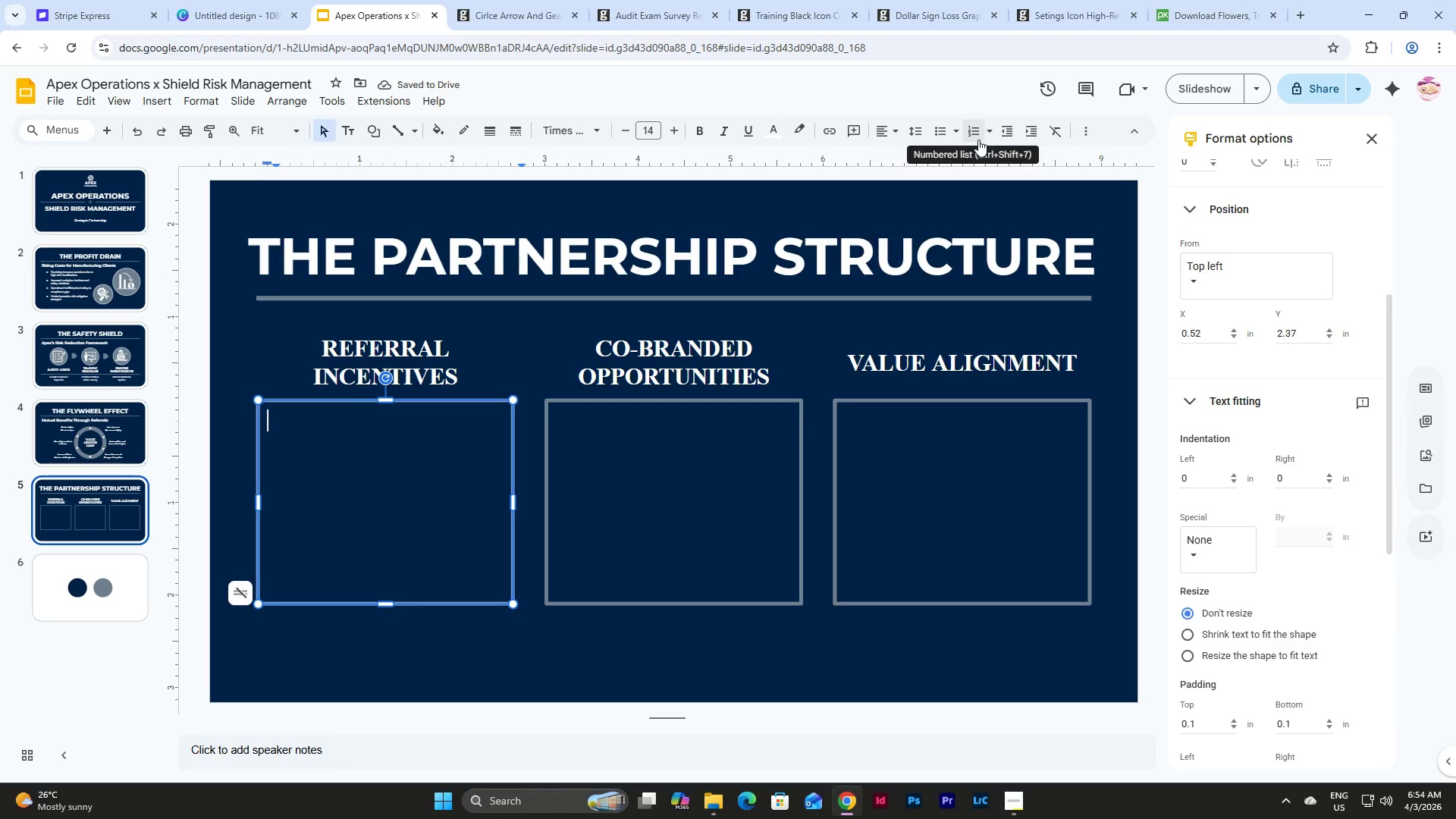 
left_click([953, 132])
 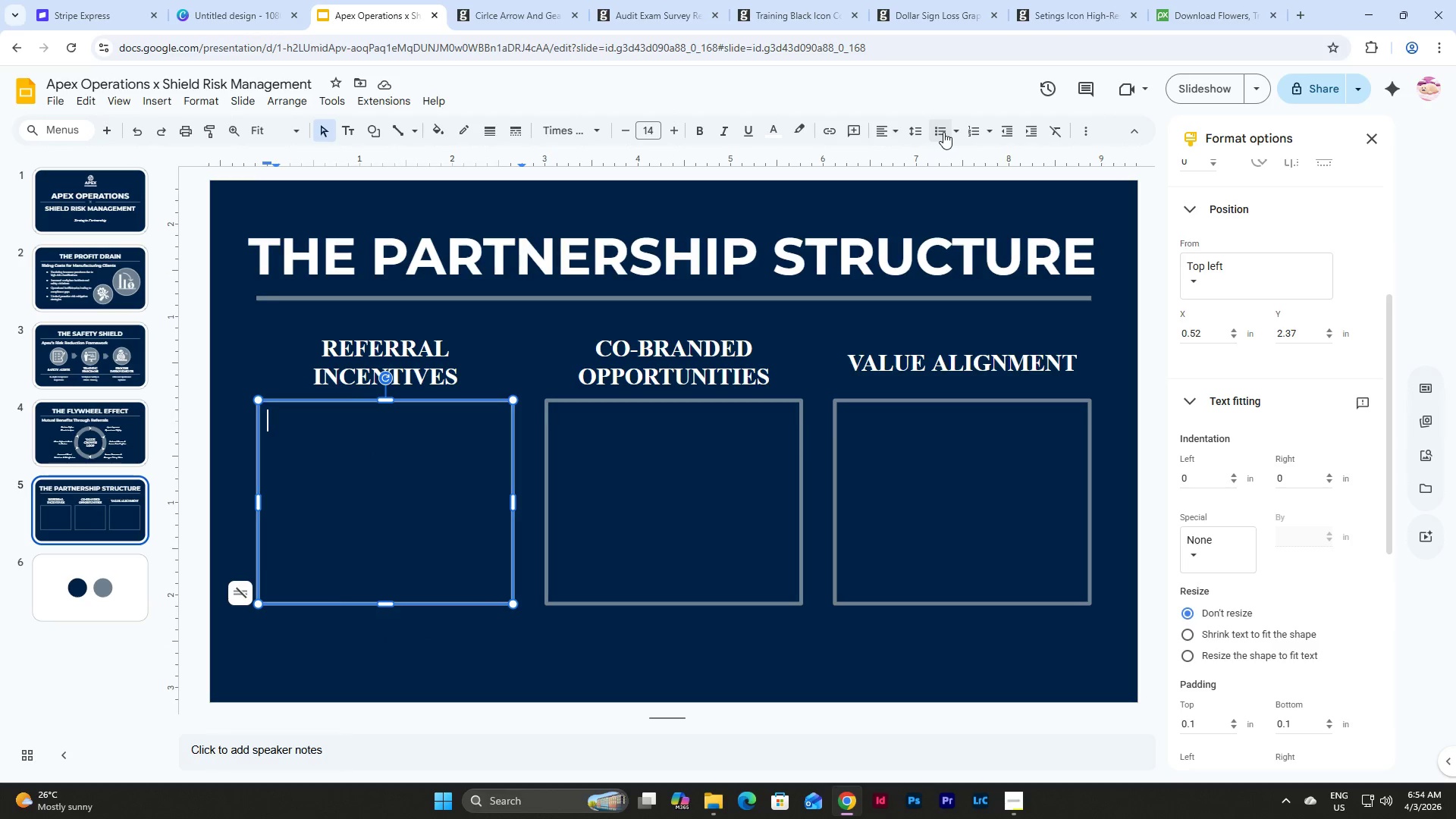 
left_click([943, 132])
 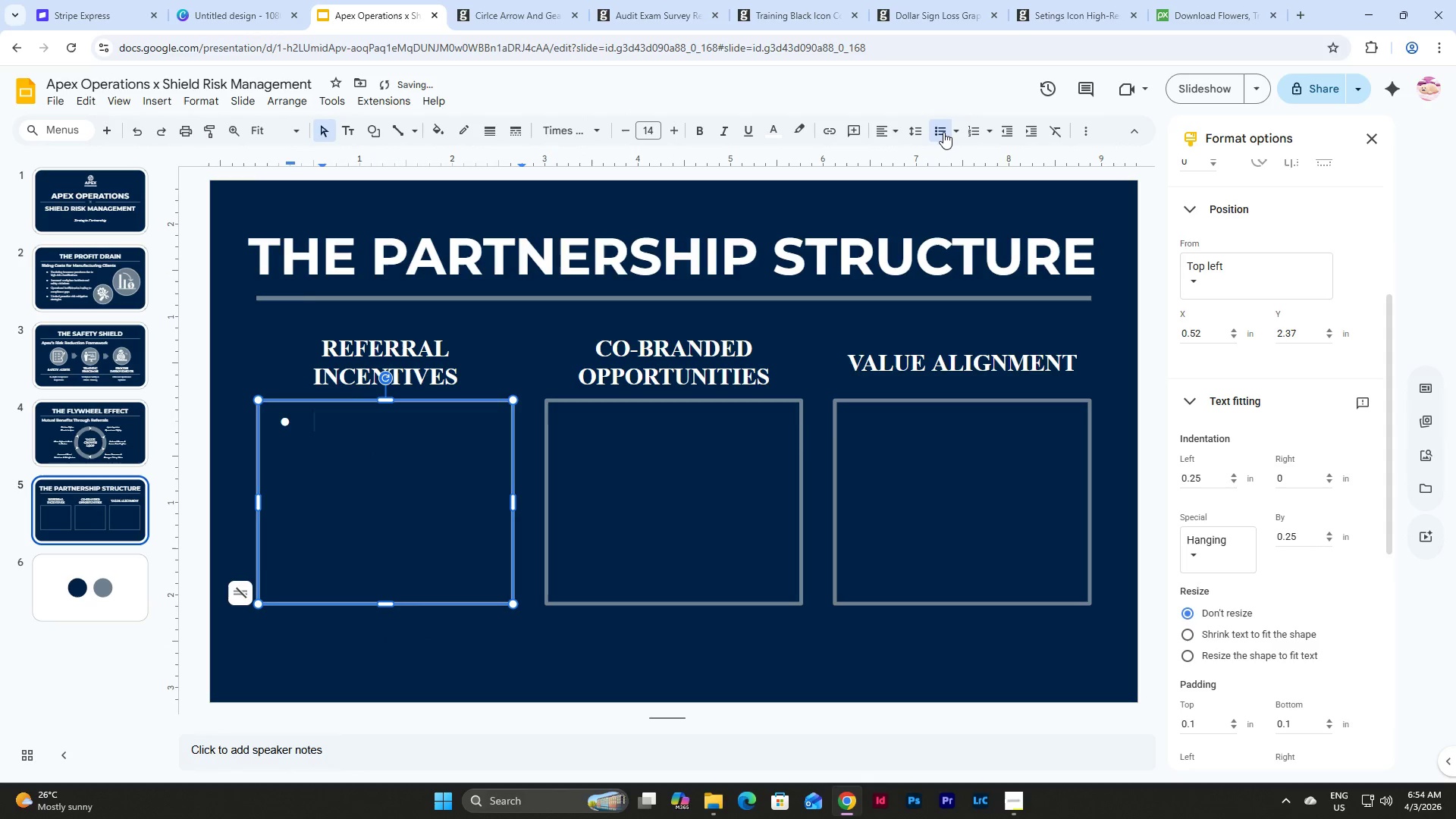 
type(Commission ons)
key(Backspace)
type( successful client refere)
key(Backspace)
type(rals)
 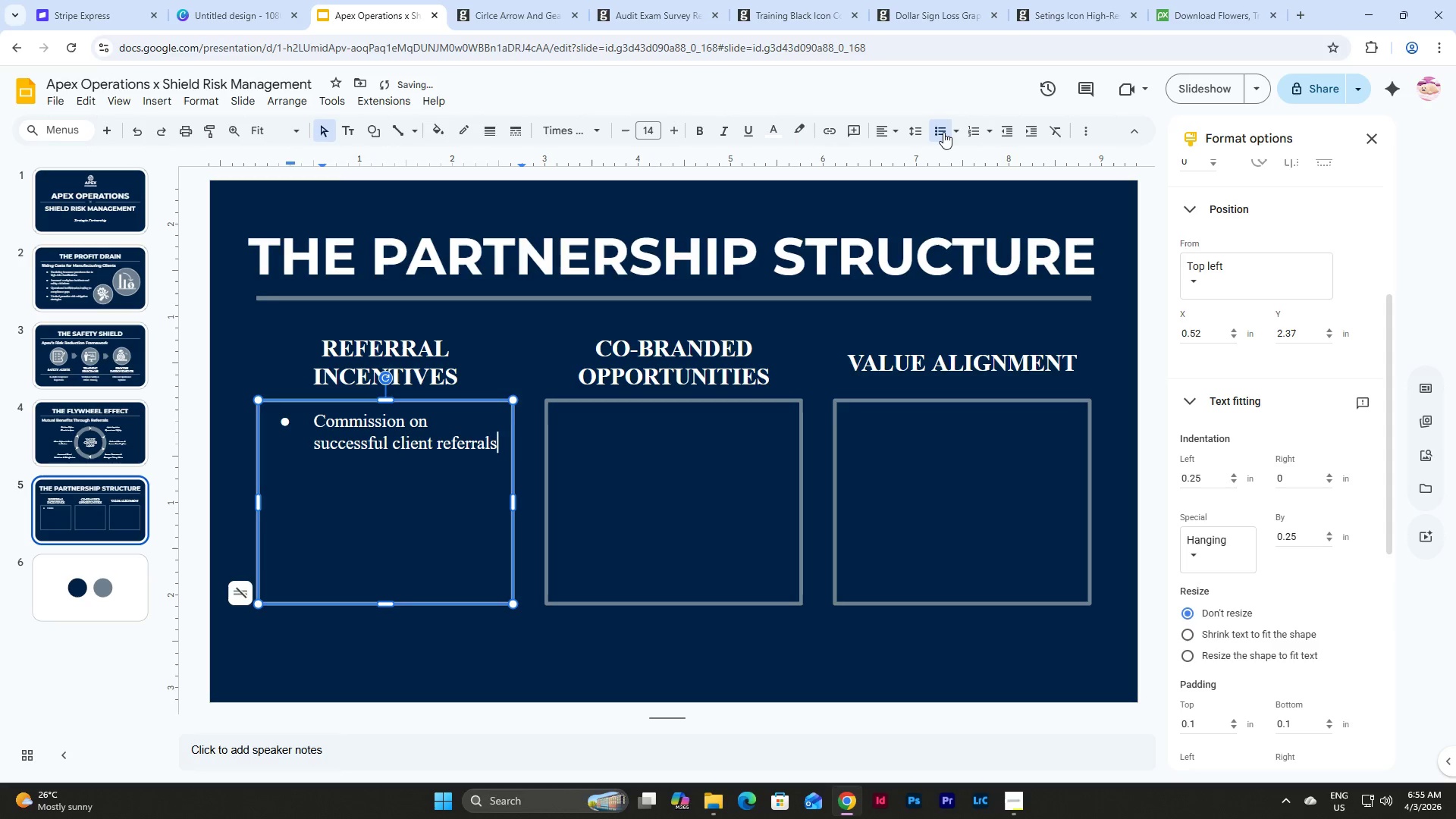 
key(Enter)
 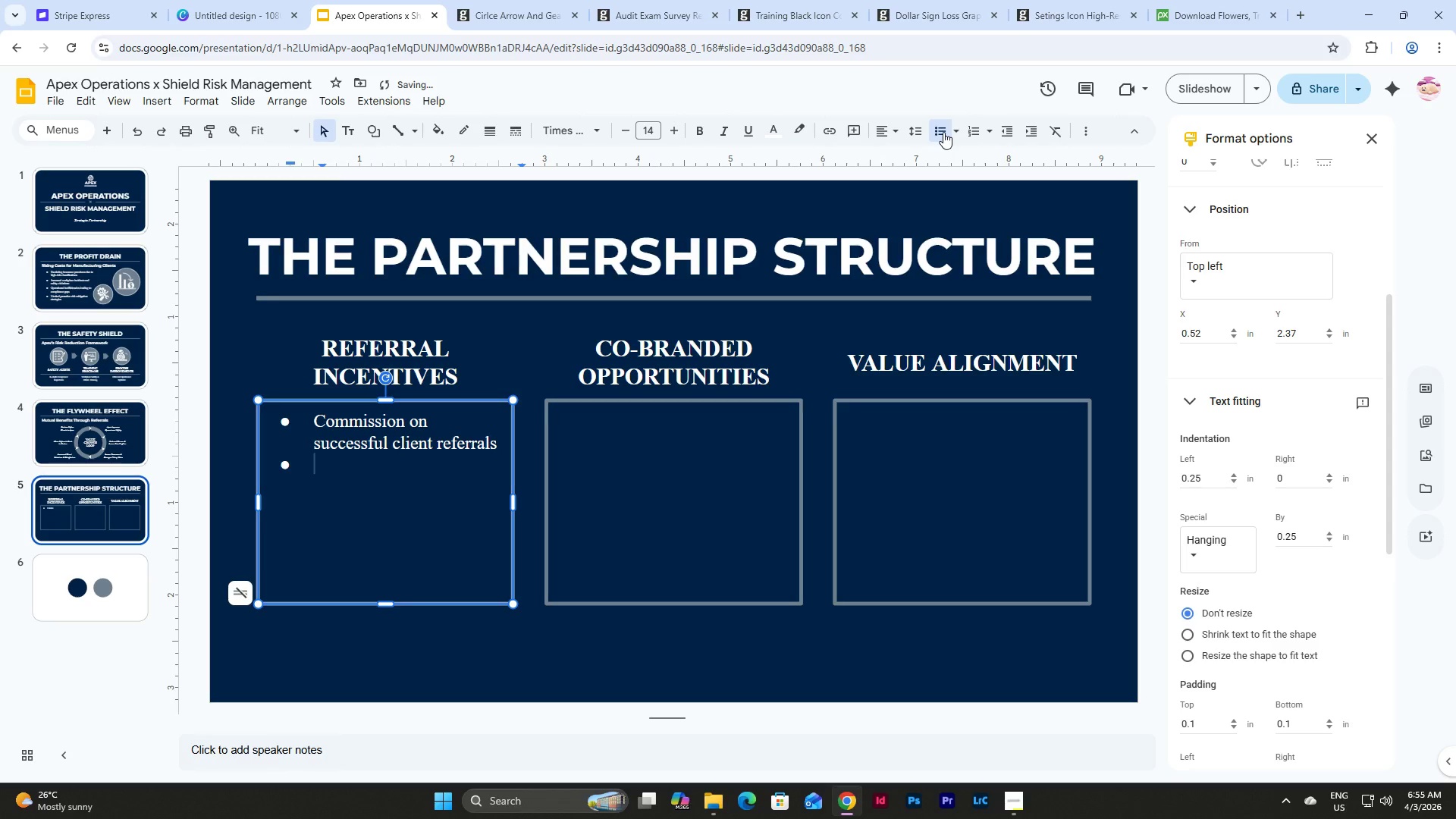 
type(Tiered incentives based on engagement scope)
 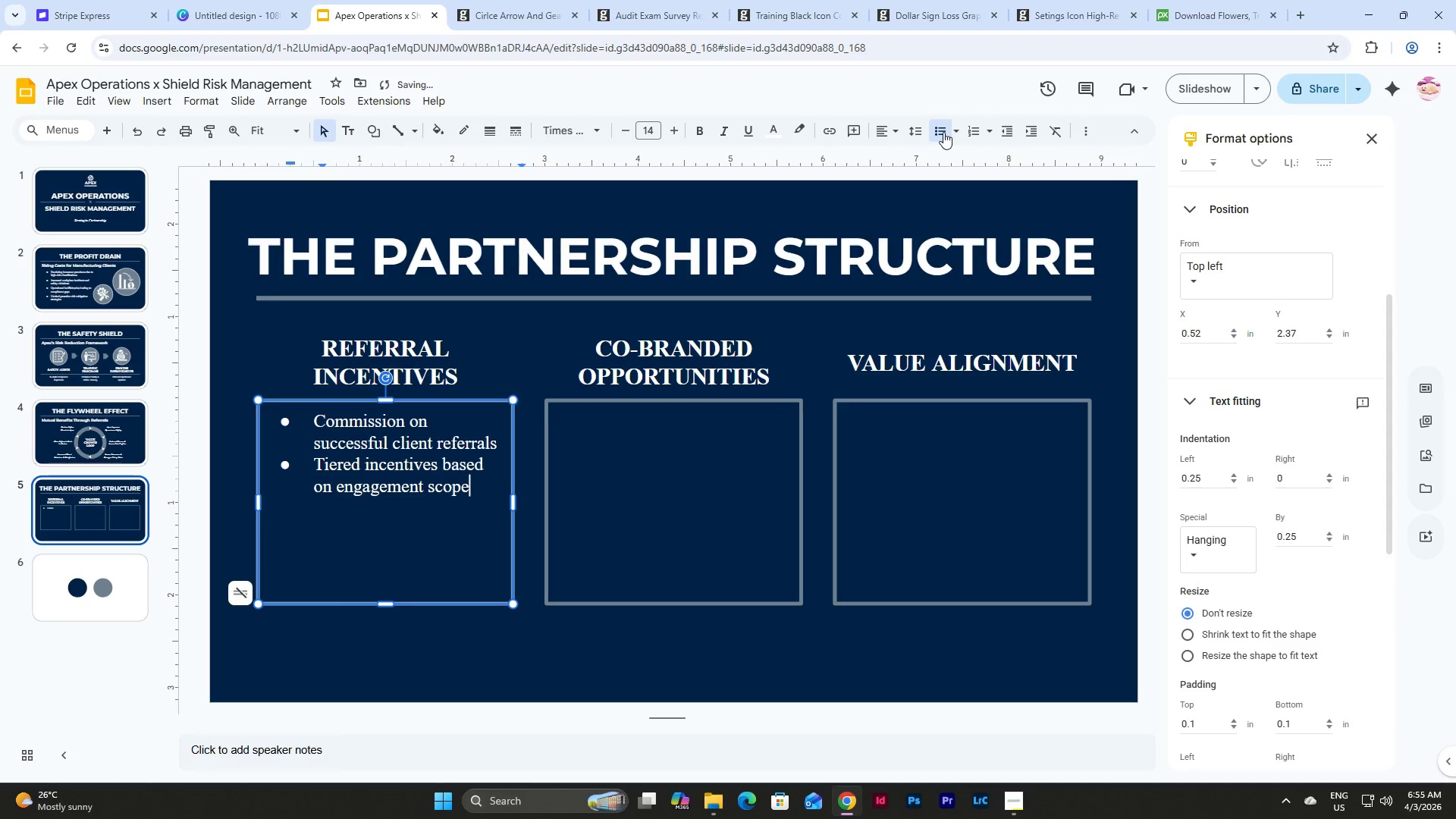 
key(Enter)
 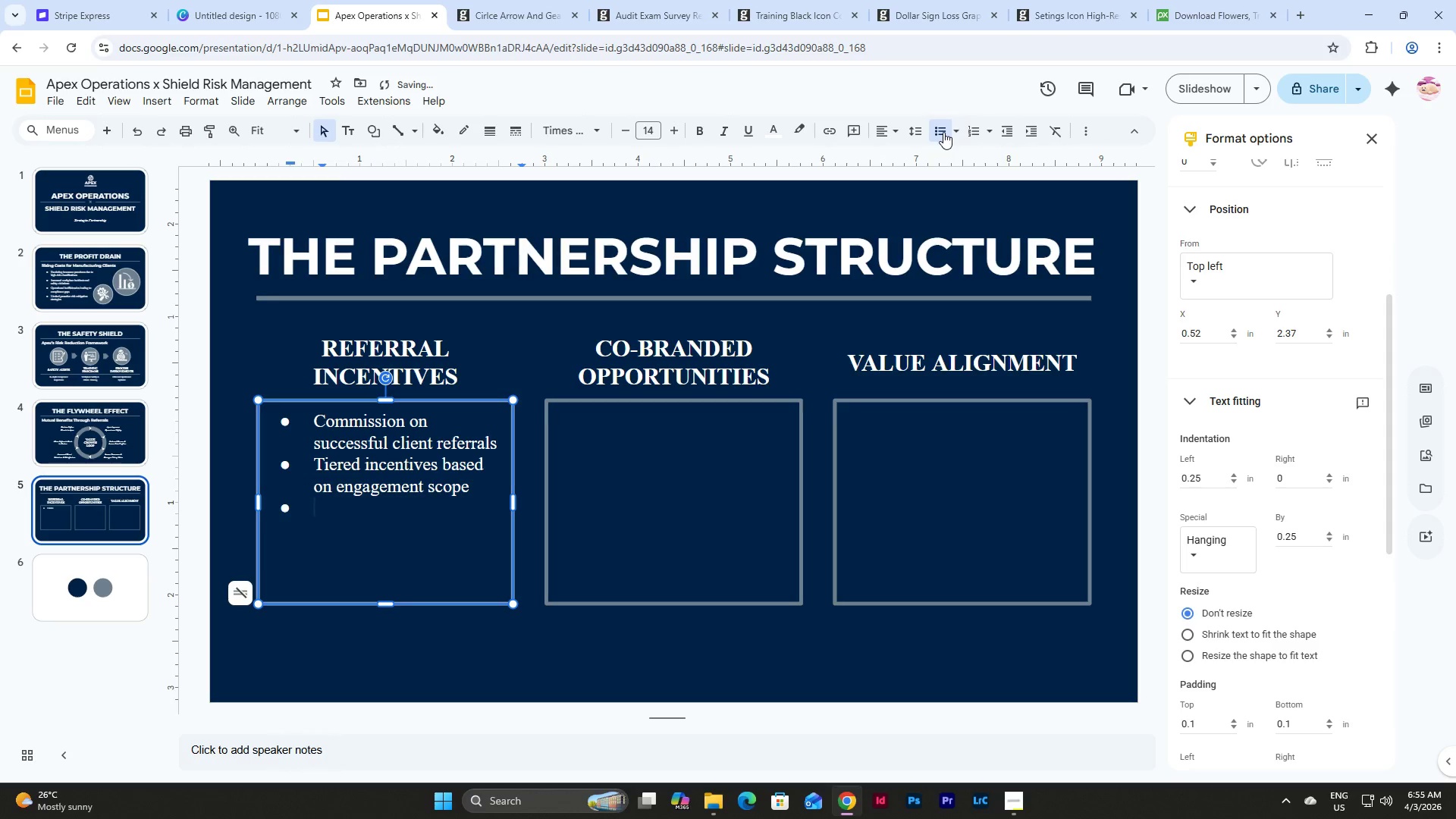 
type(Recc)
key(Backspace)
type(urring revenue share for retained clients)
 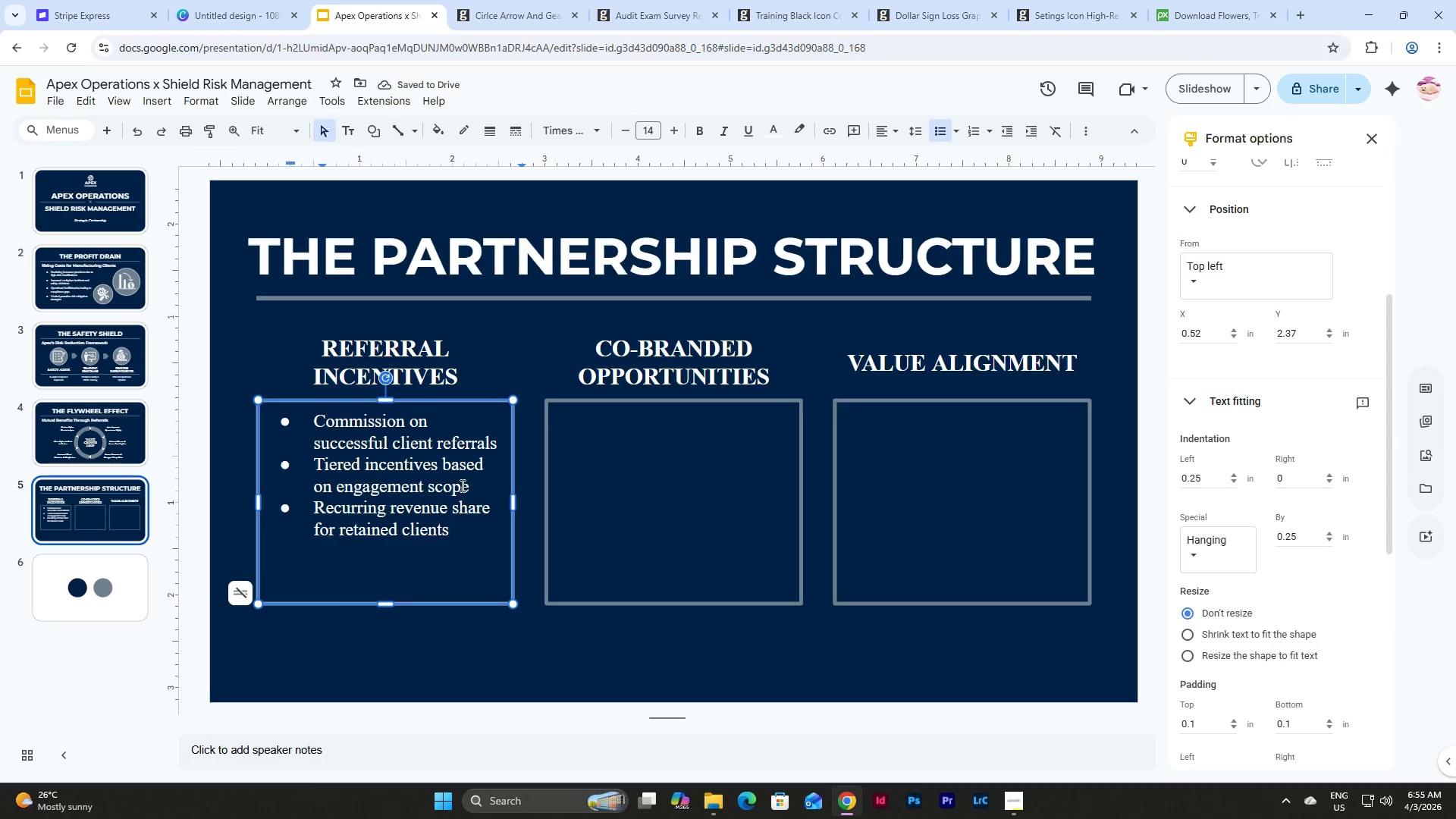 
left_click([496, 447])
 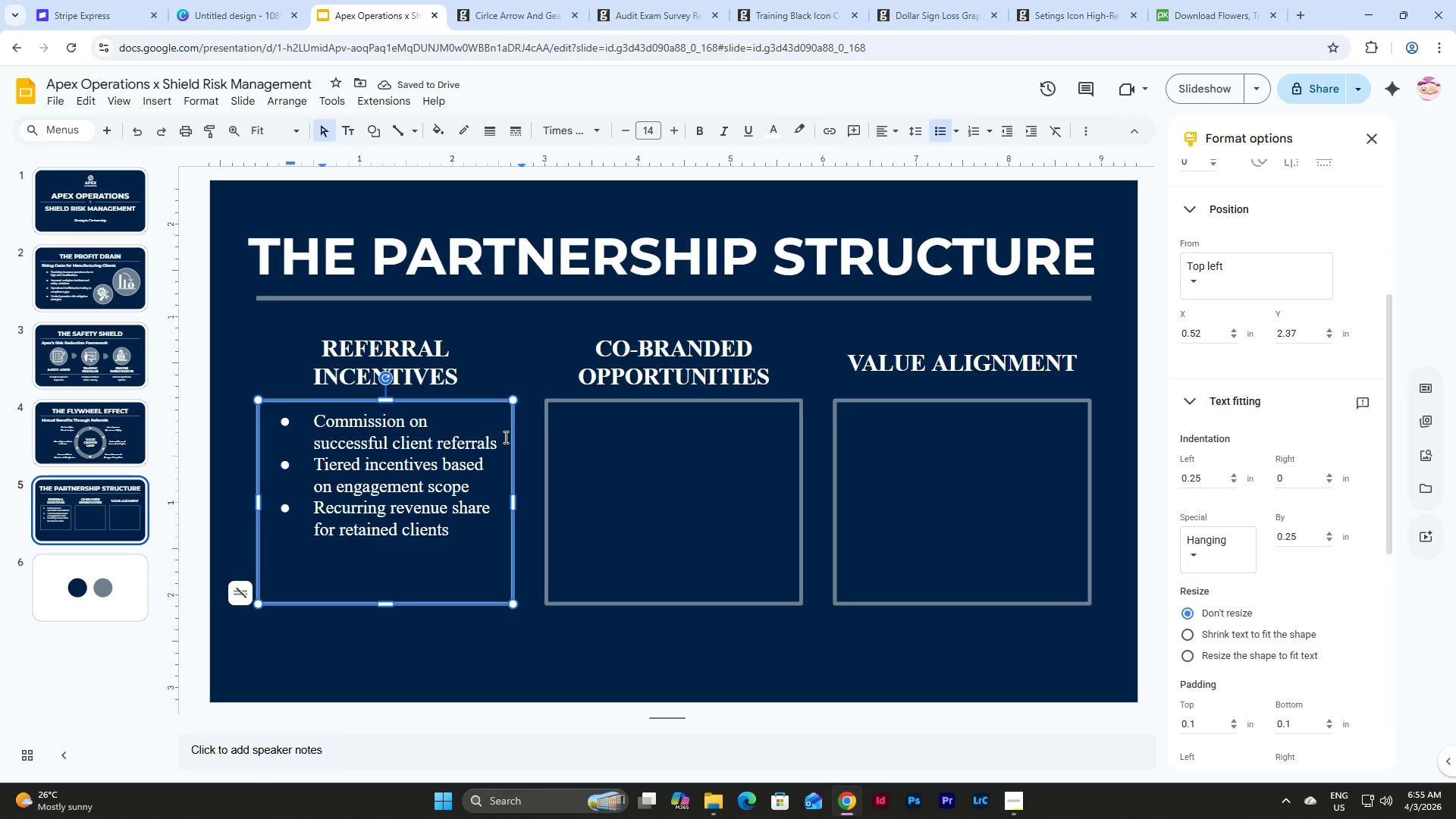 
key(Enter)
 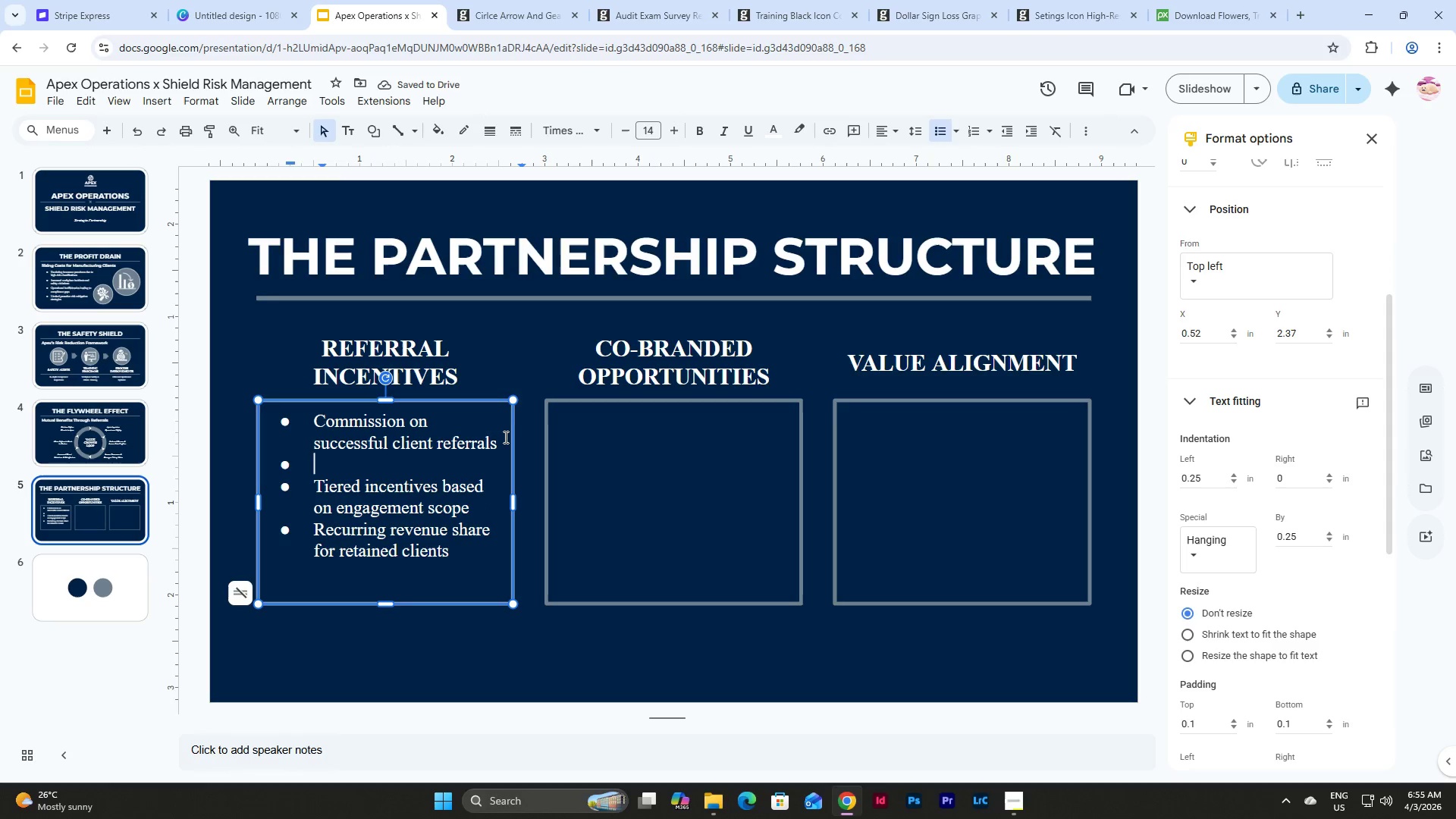 
wait(8.27)
 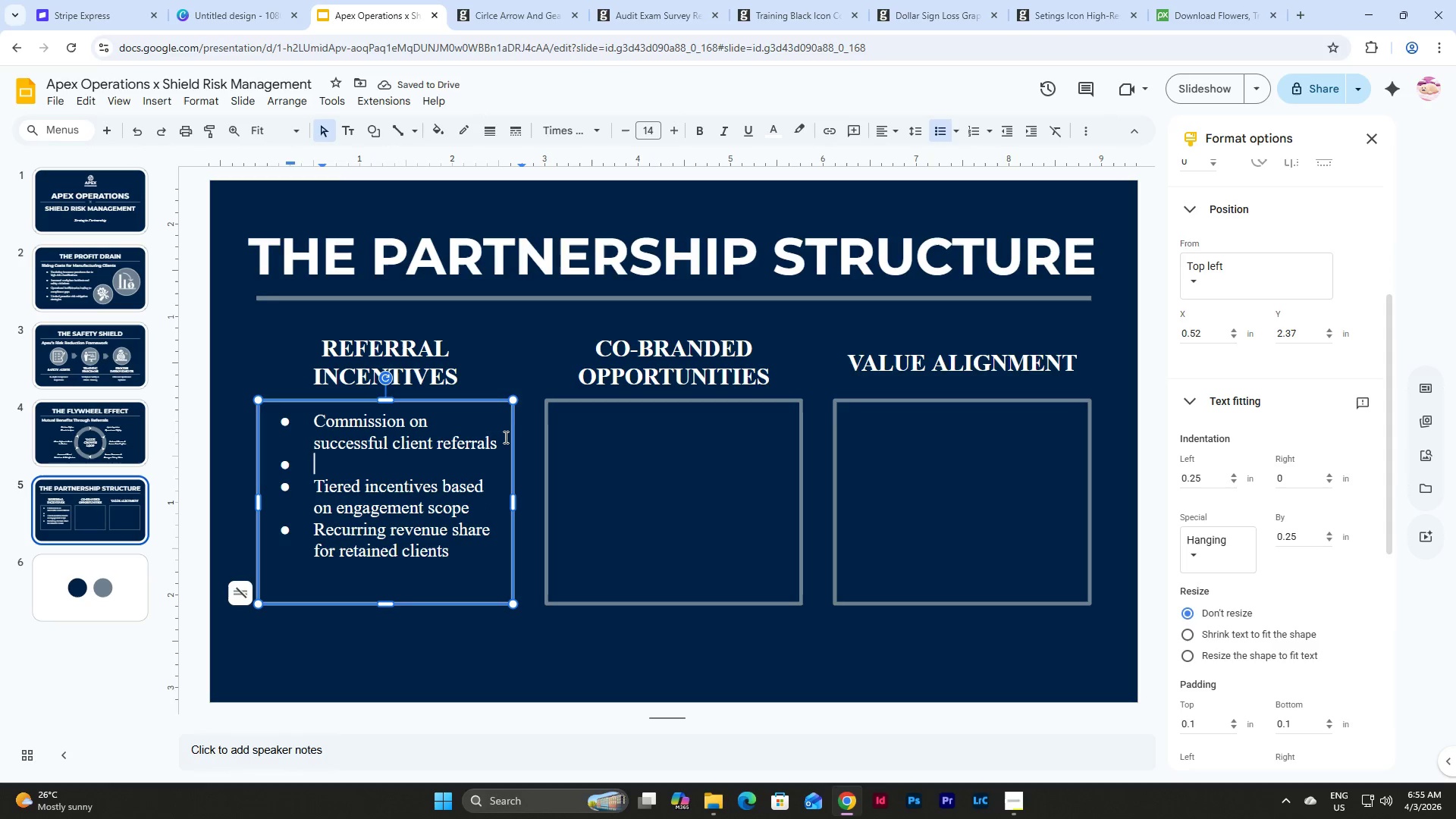 
key(Backspace)
 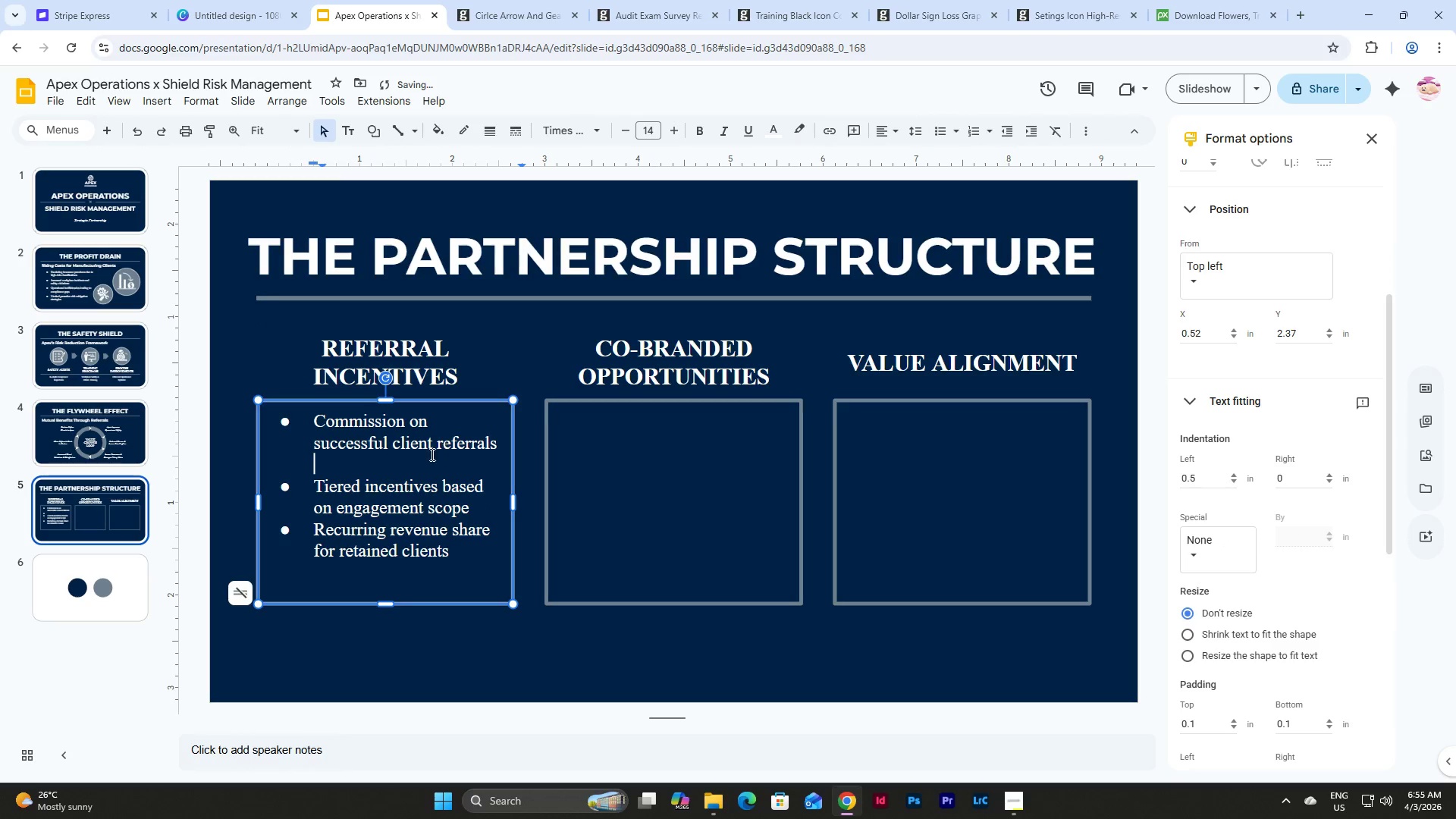 
key(Backspace)
 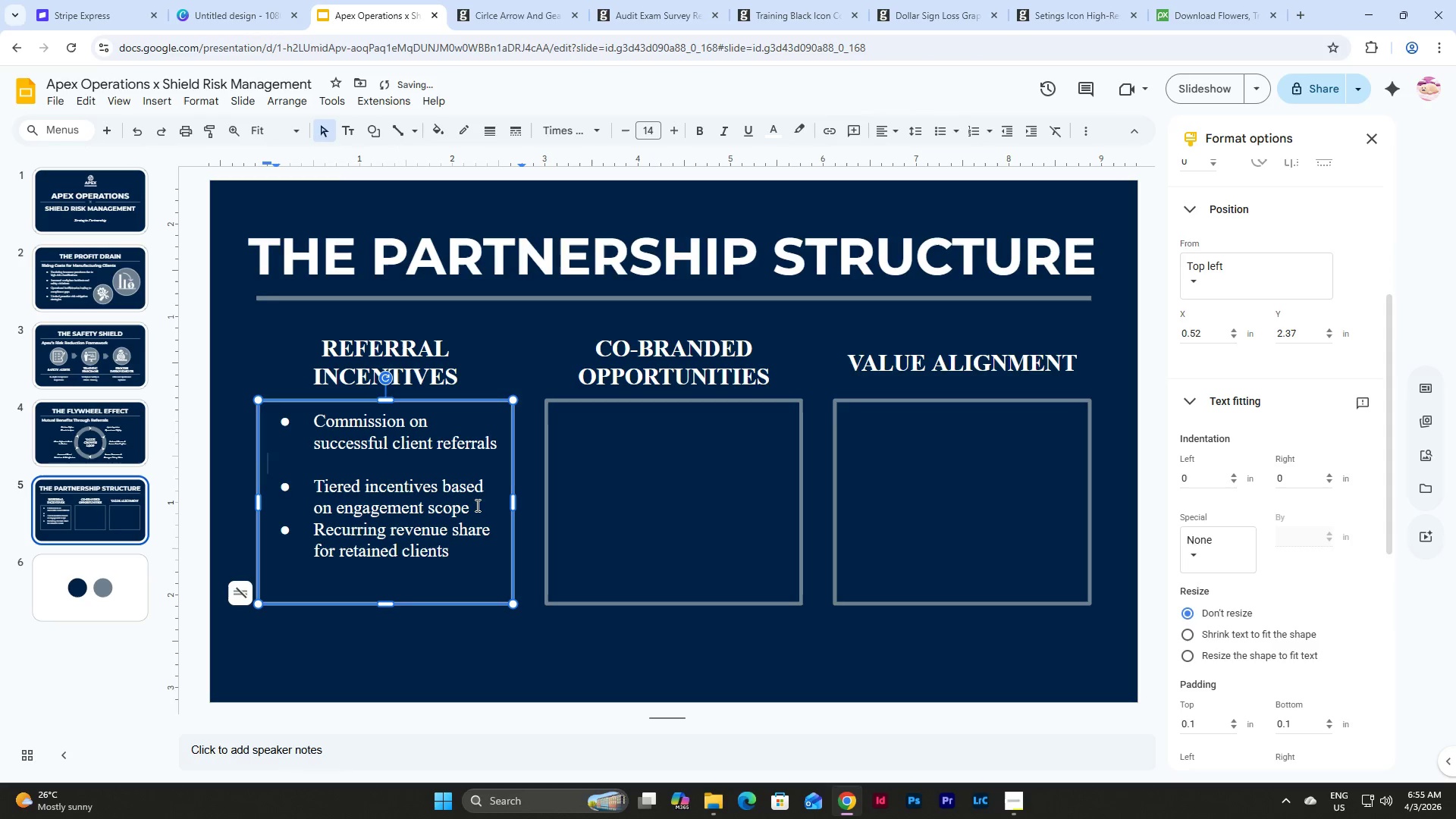 
left_click([477, 509])
 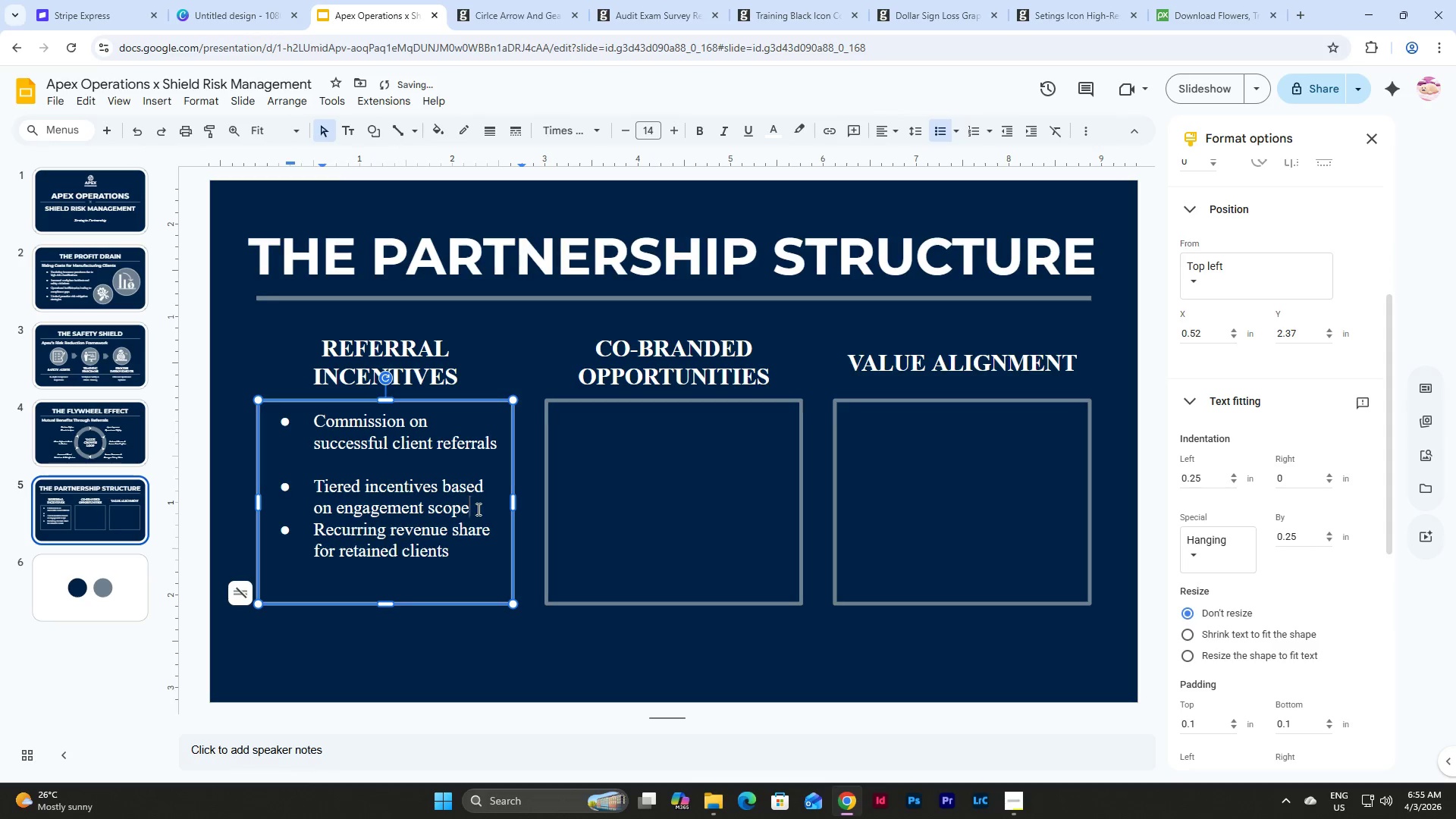 
key(Enter)
 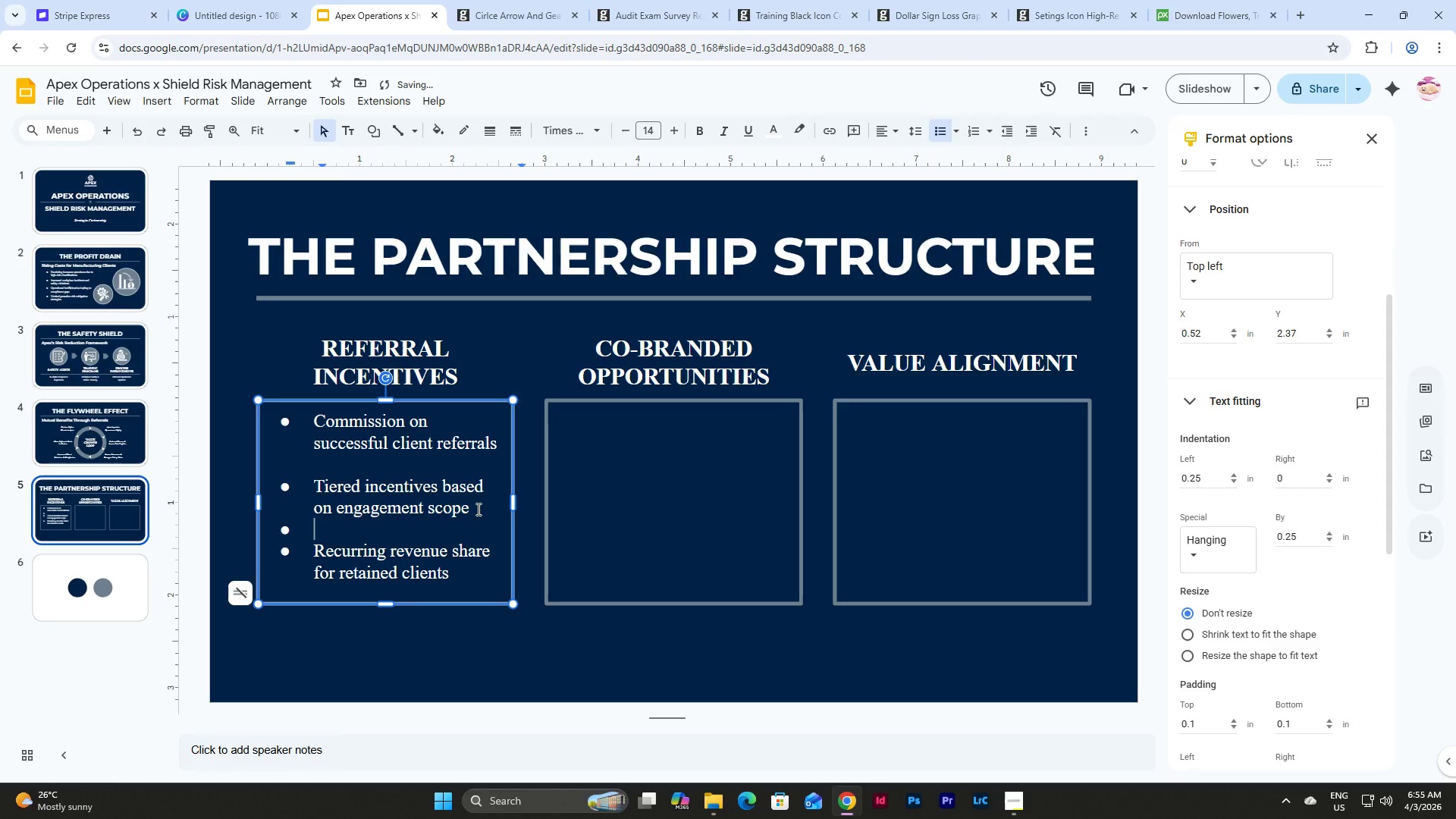 
key(Backspace)
 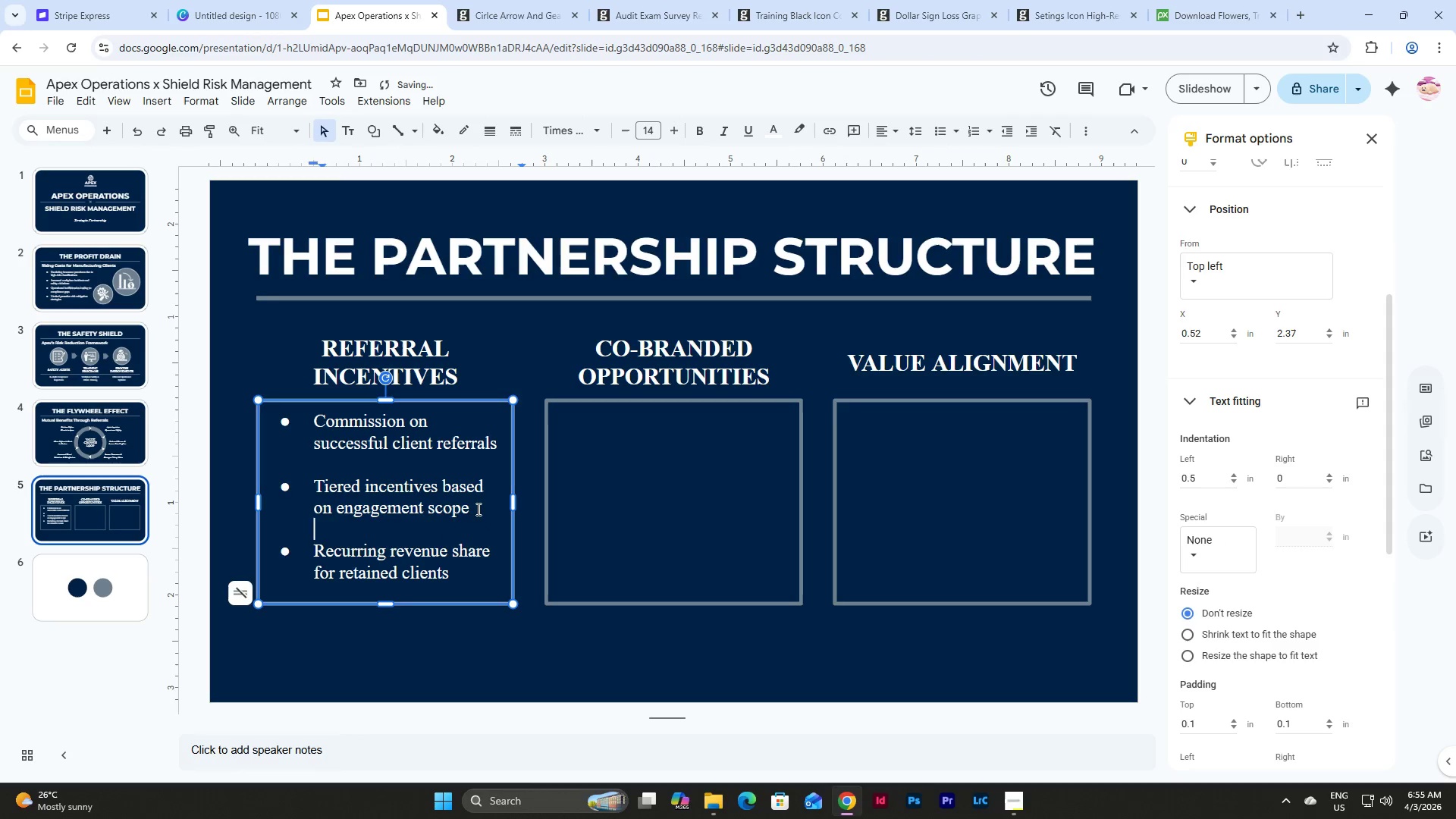 
key(Backspace)
 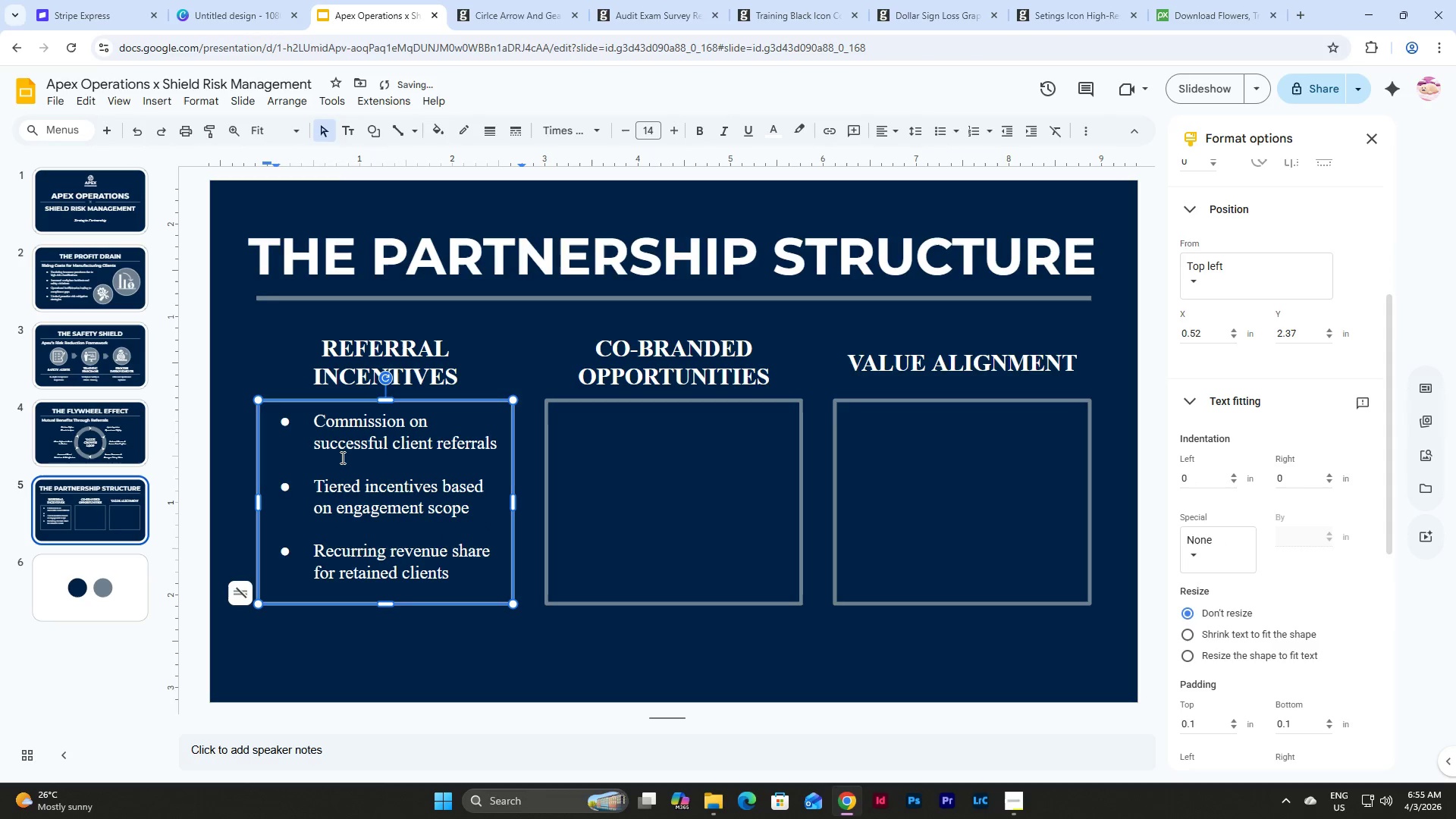 
left_click([341, 457])
 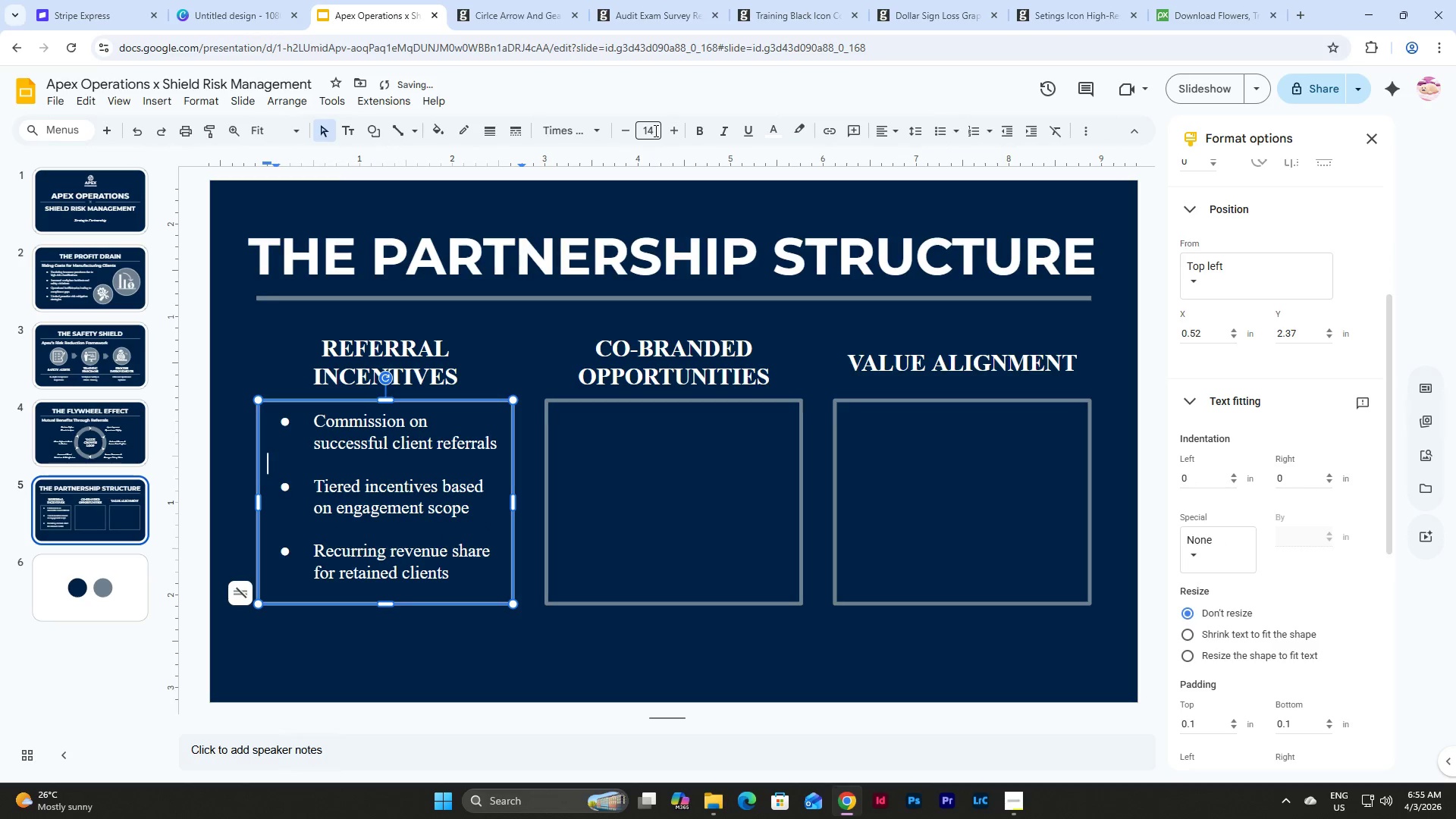 
left_click([654, 130])
 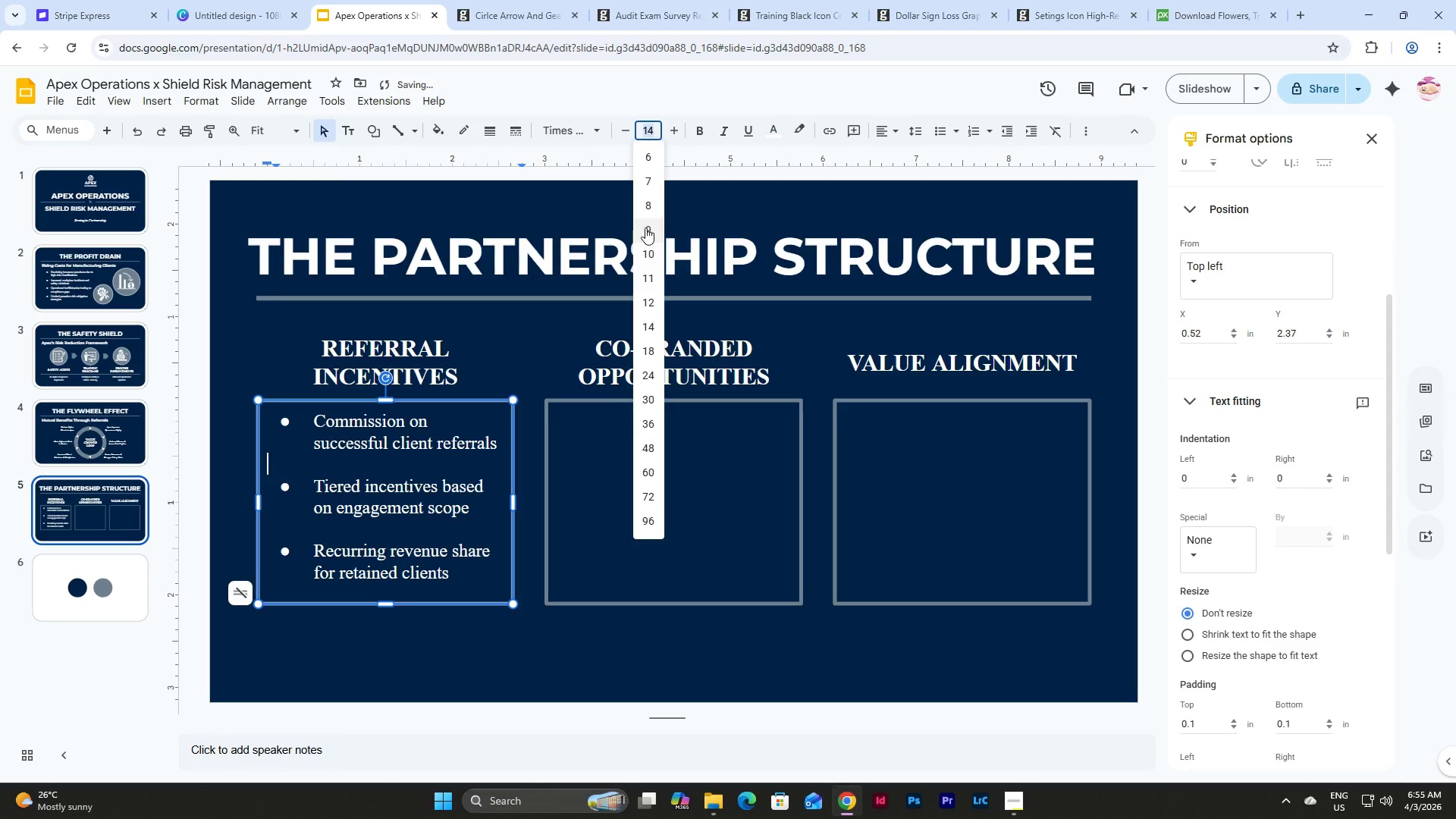 
left_click([647, 224])
 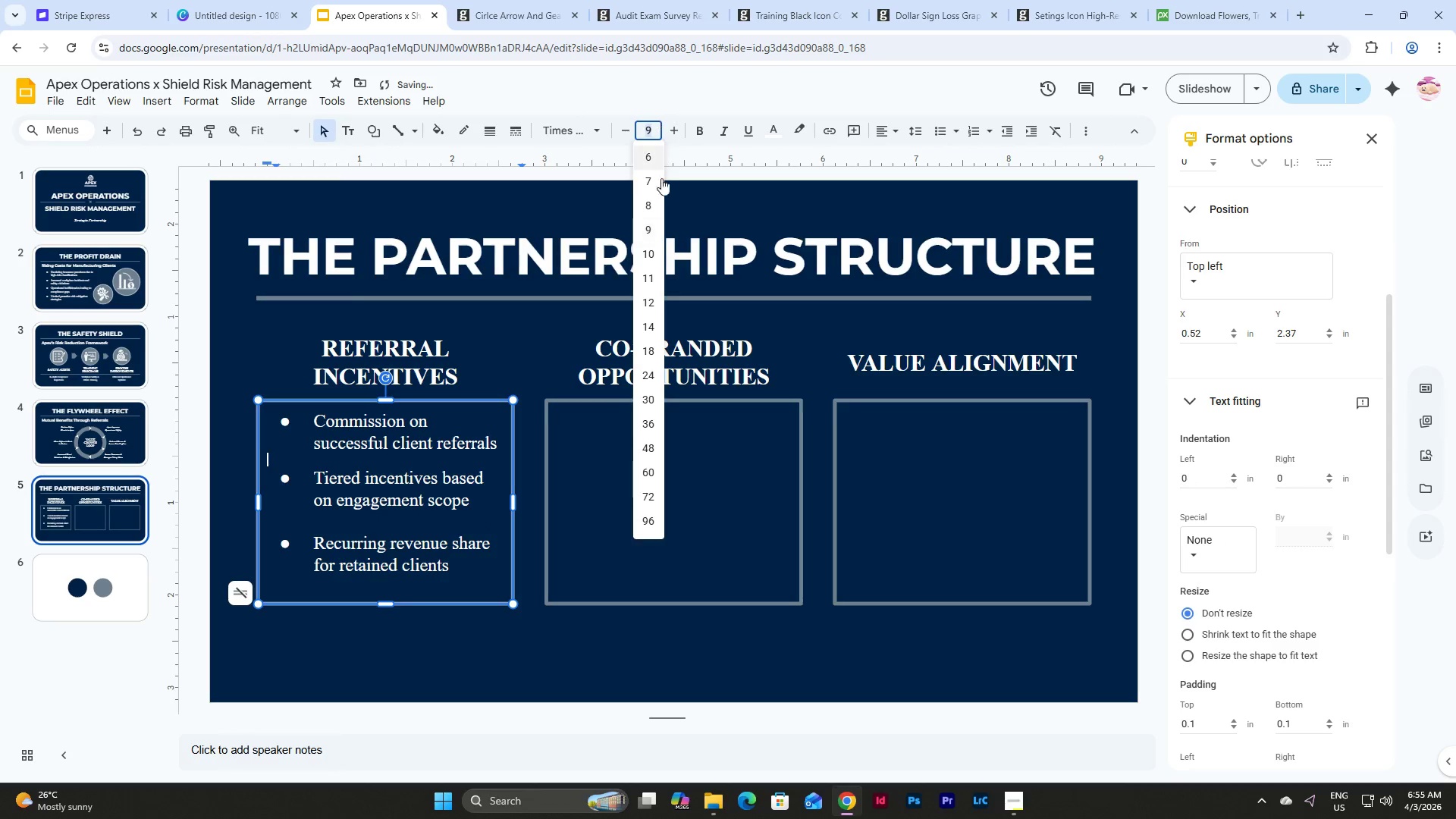 
left_click([648, 207])
 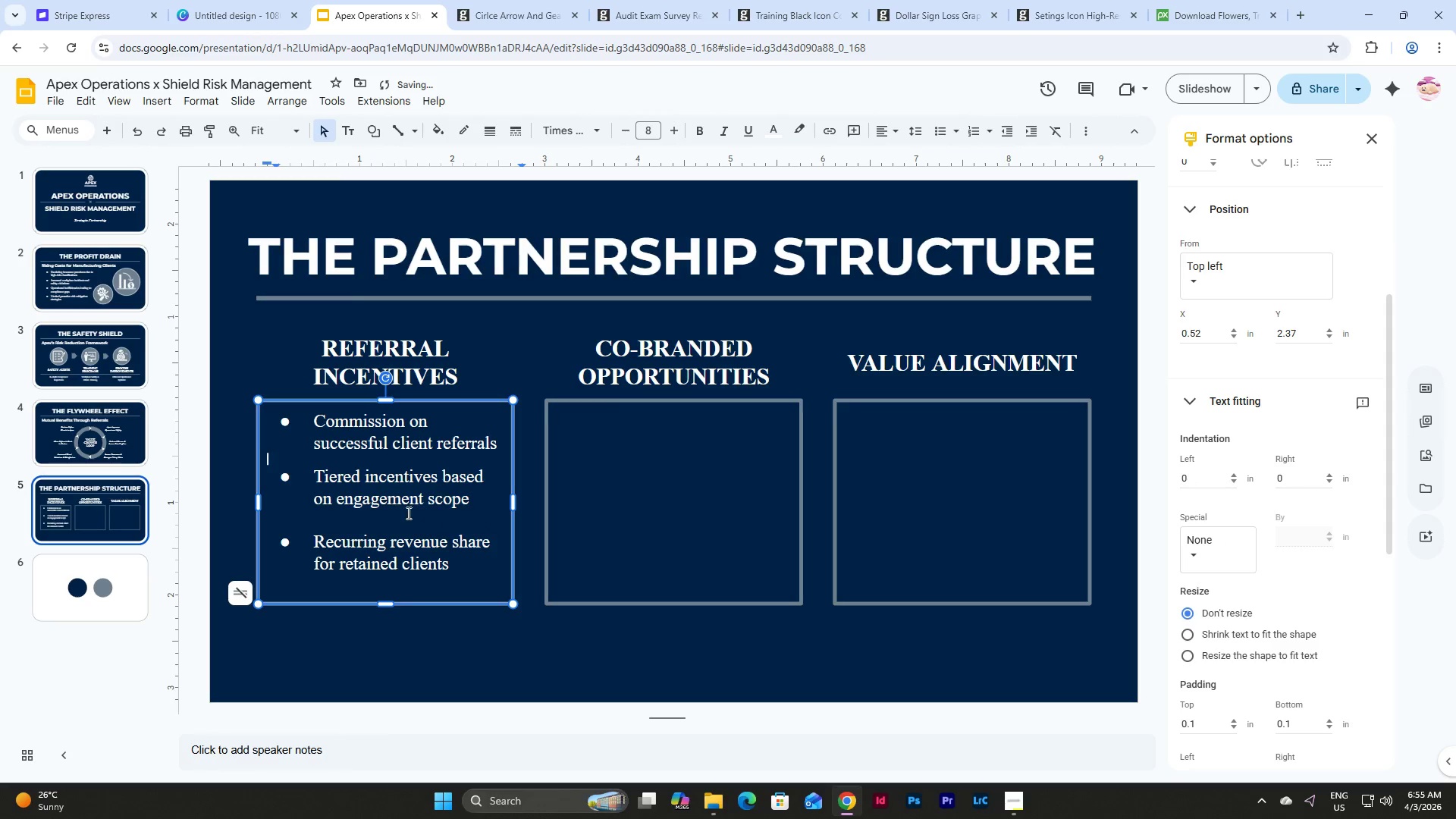 
left_click([384, 525])
 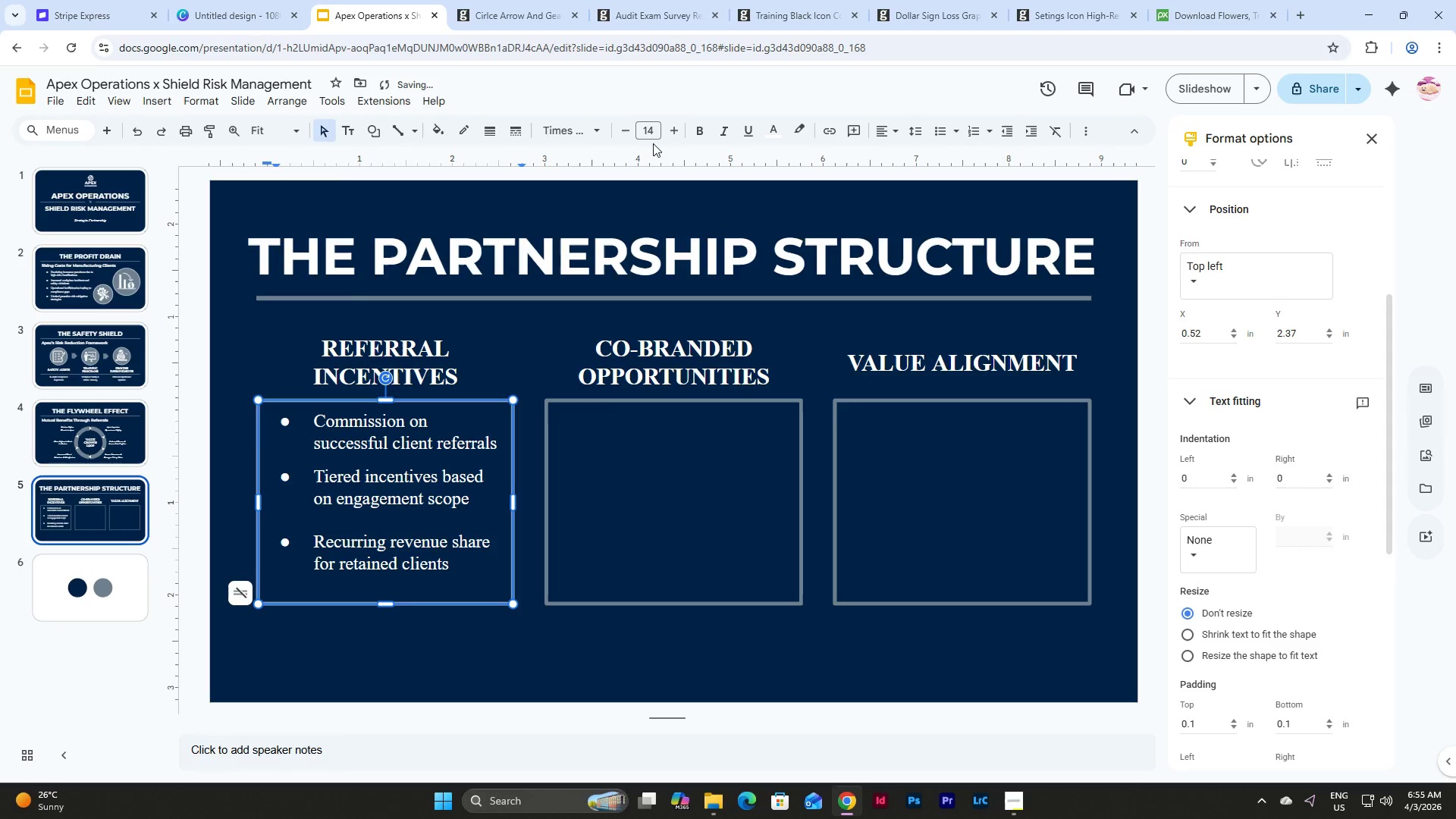 
left_click([658, 131])
 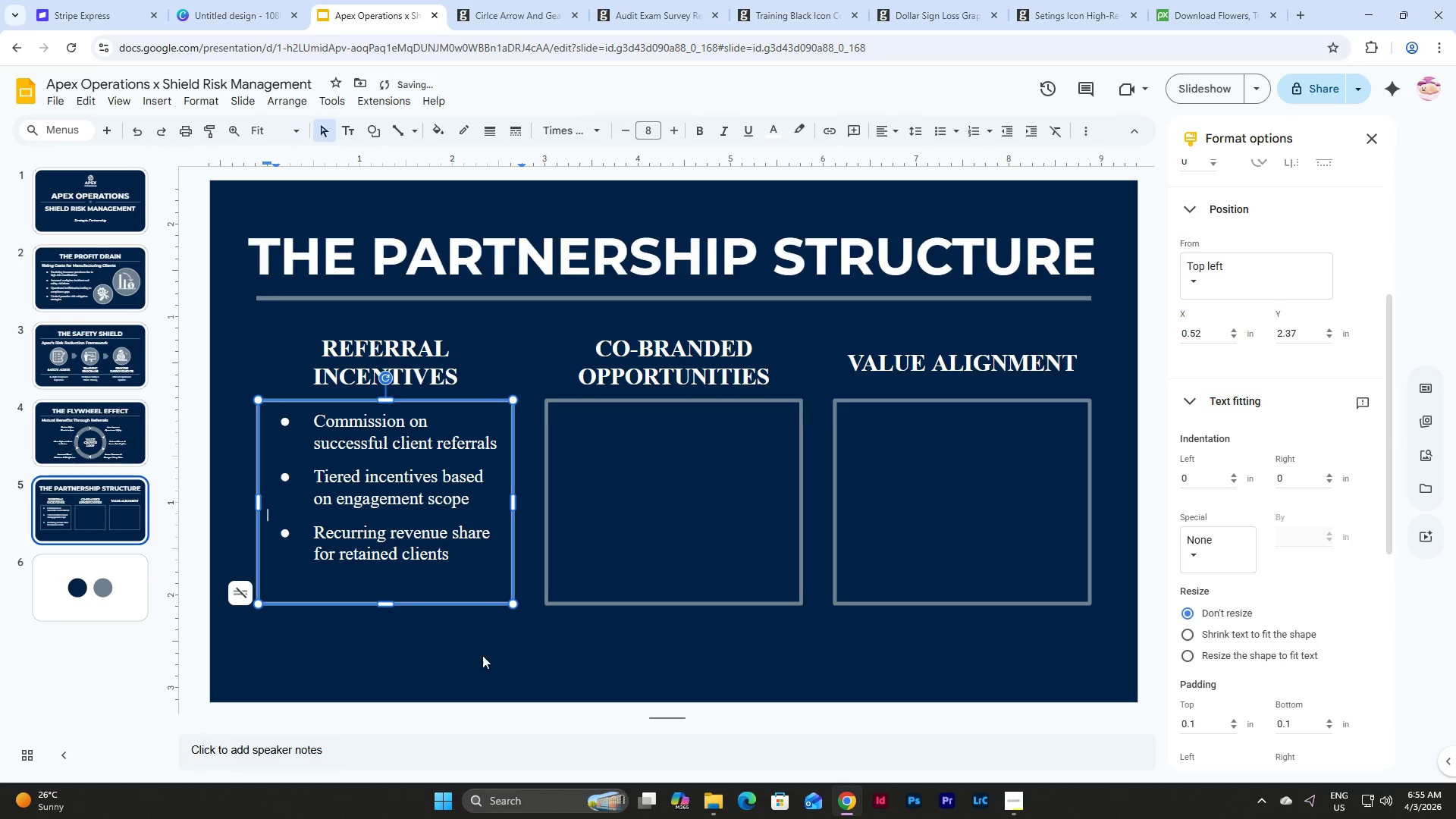 
double_click([400, 589])
 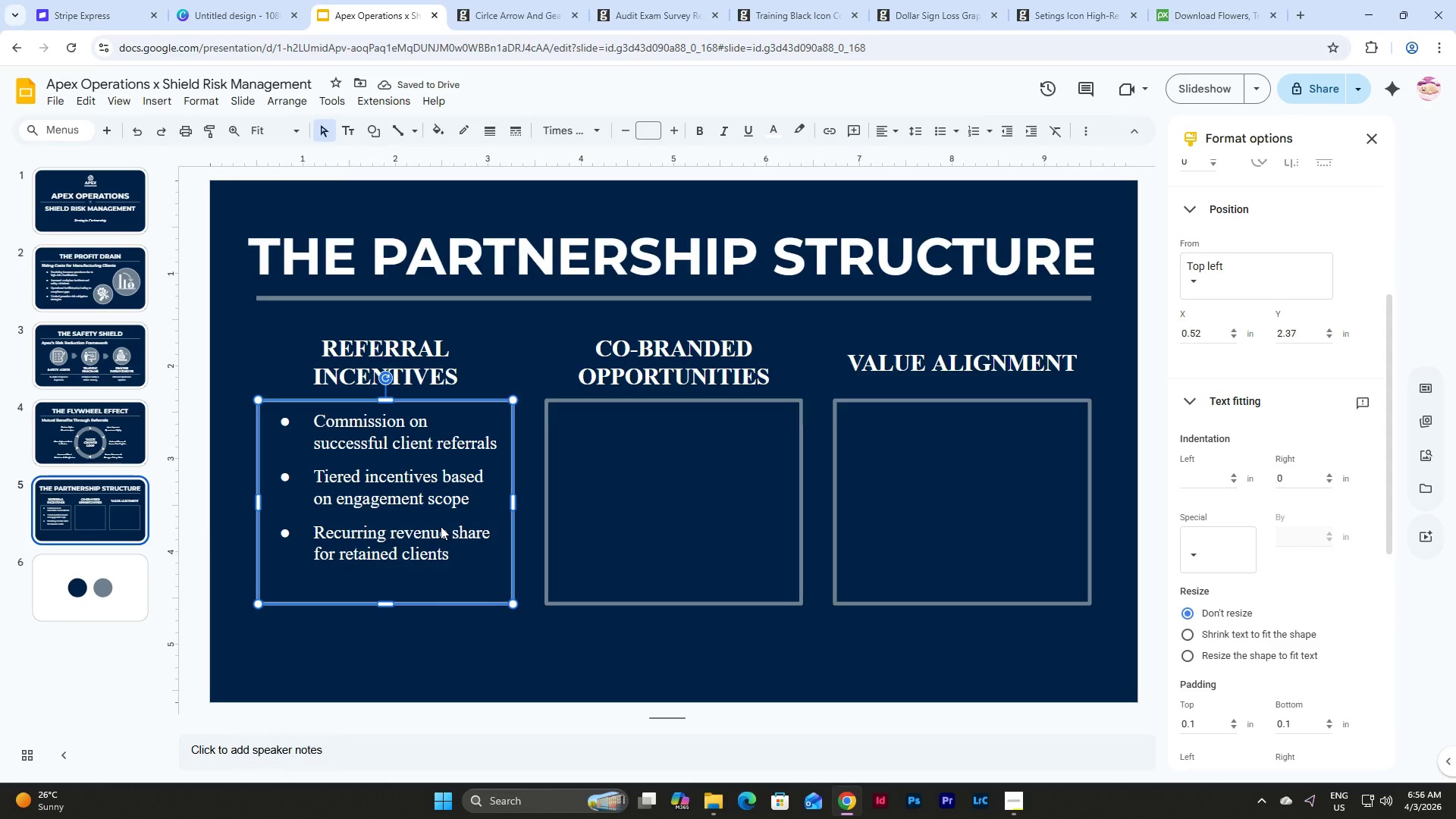 
key(Control+C)
 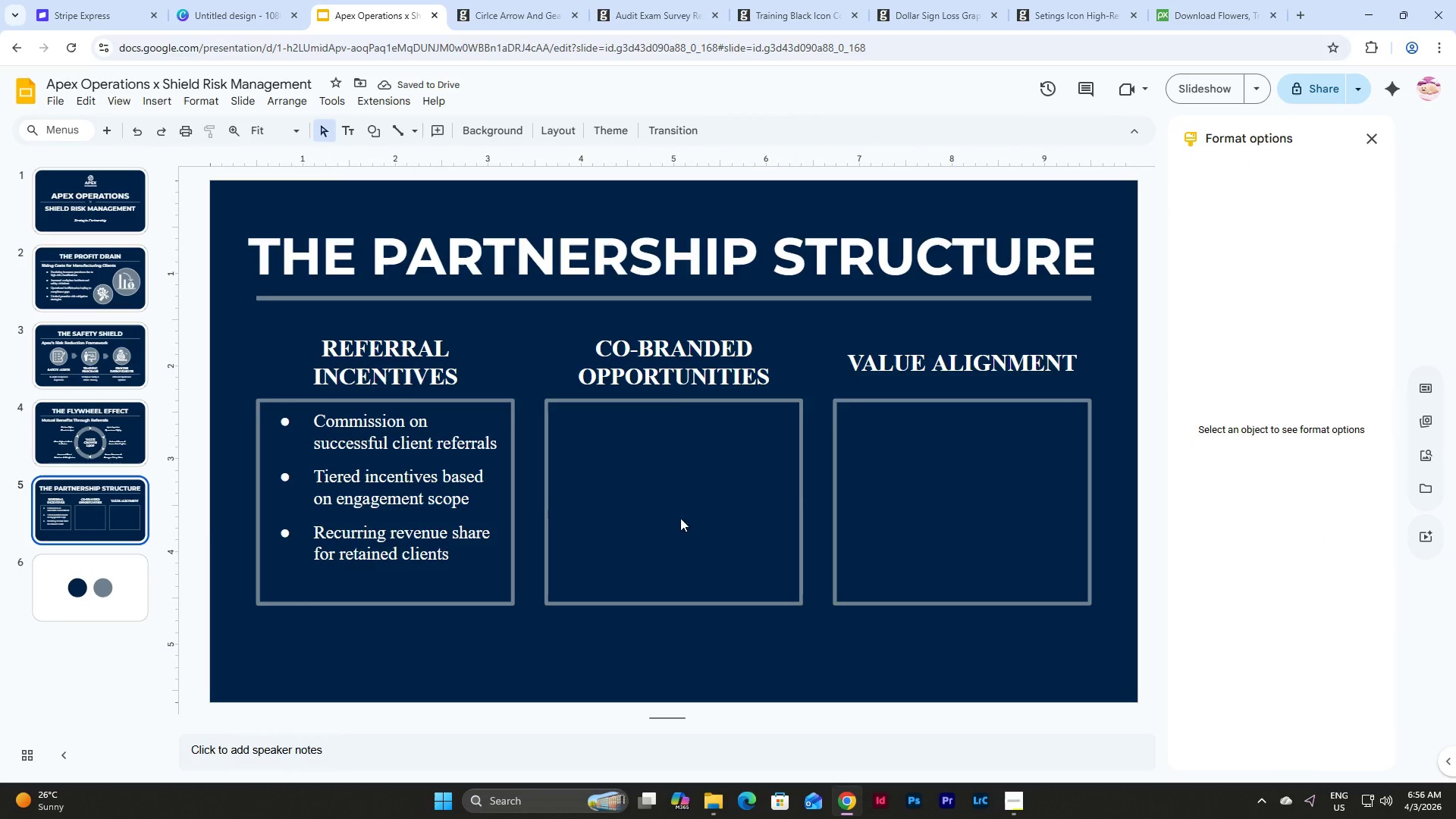 
double_click([672, 488])
 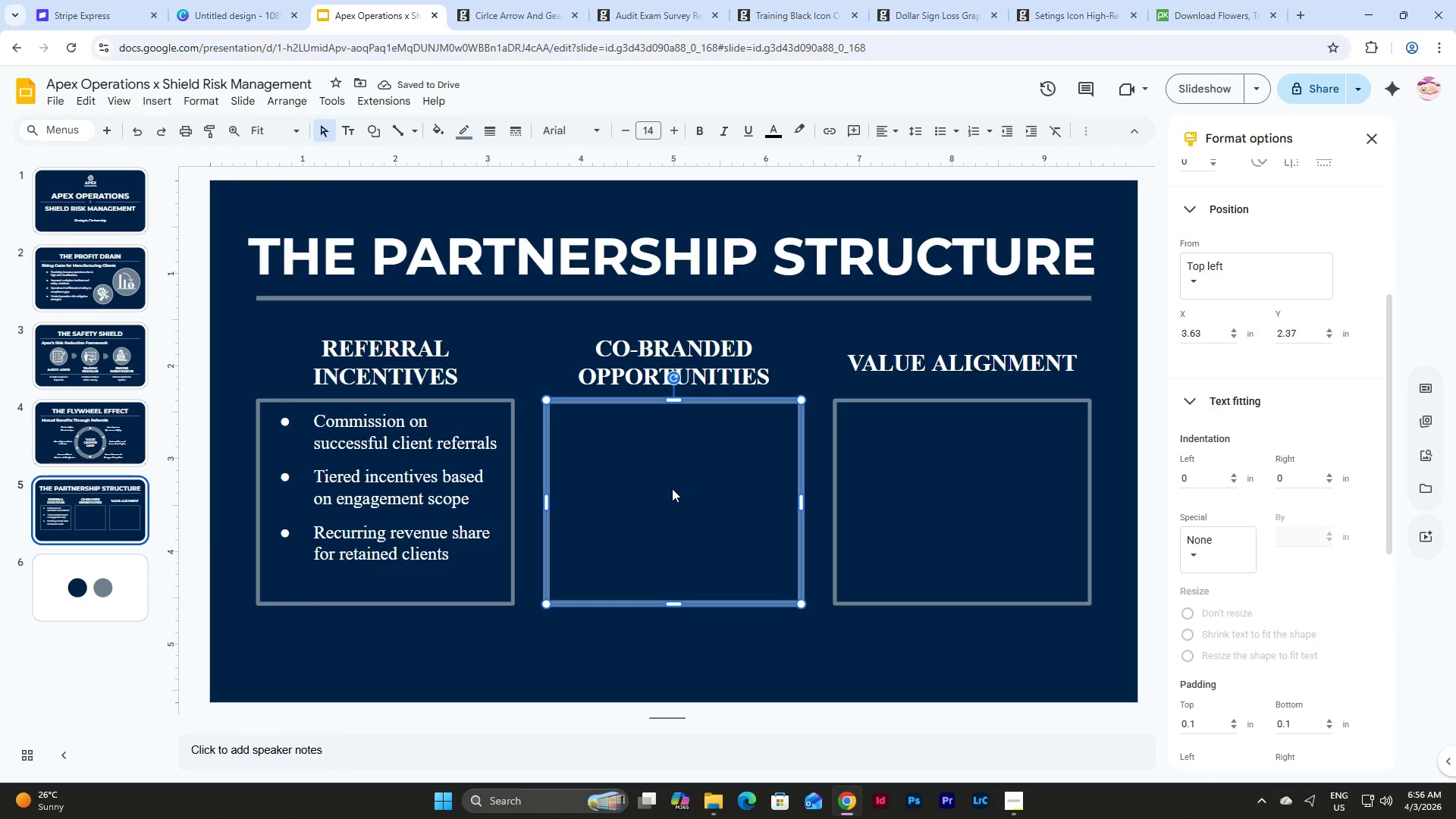 
key(Control+V)
 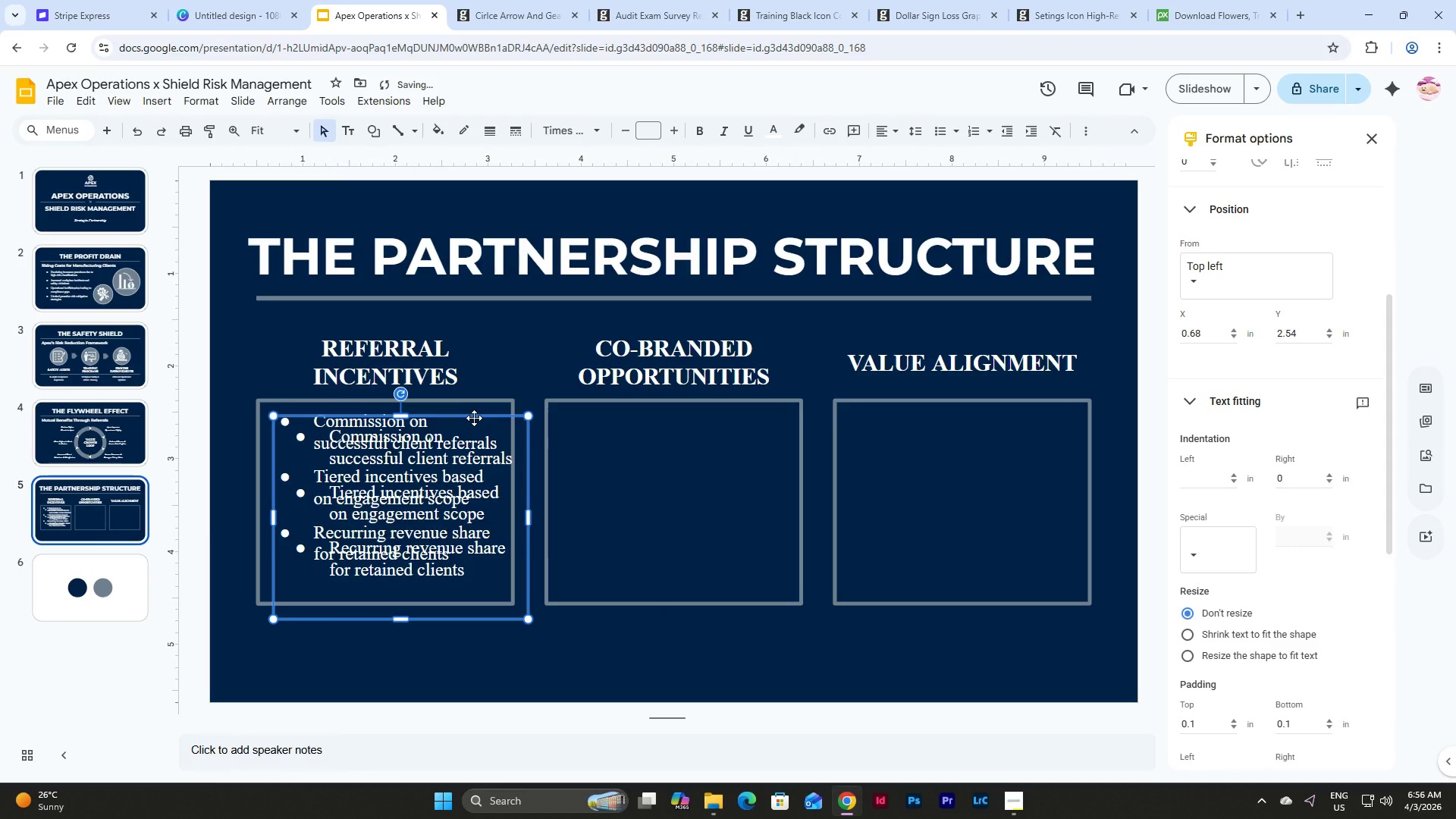 
left_click_drag(start_coordinate=[474, 417], to_coordinate=[750, 402])
 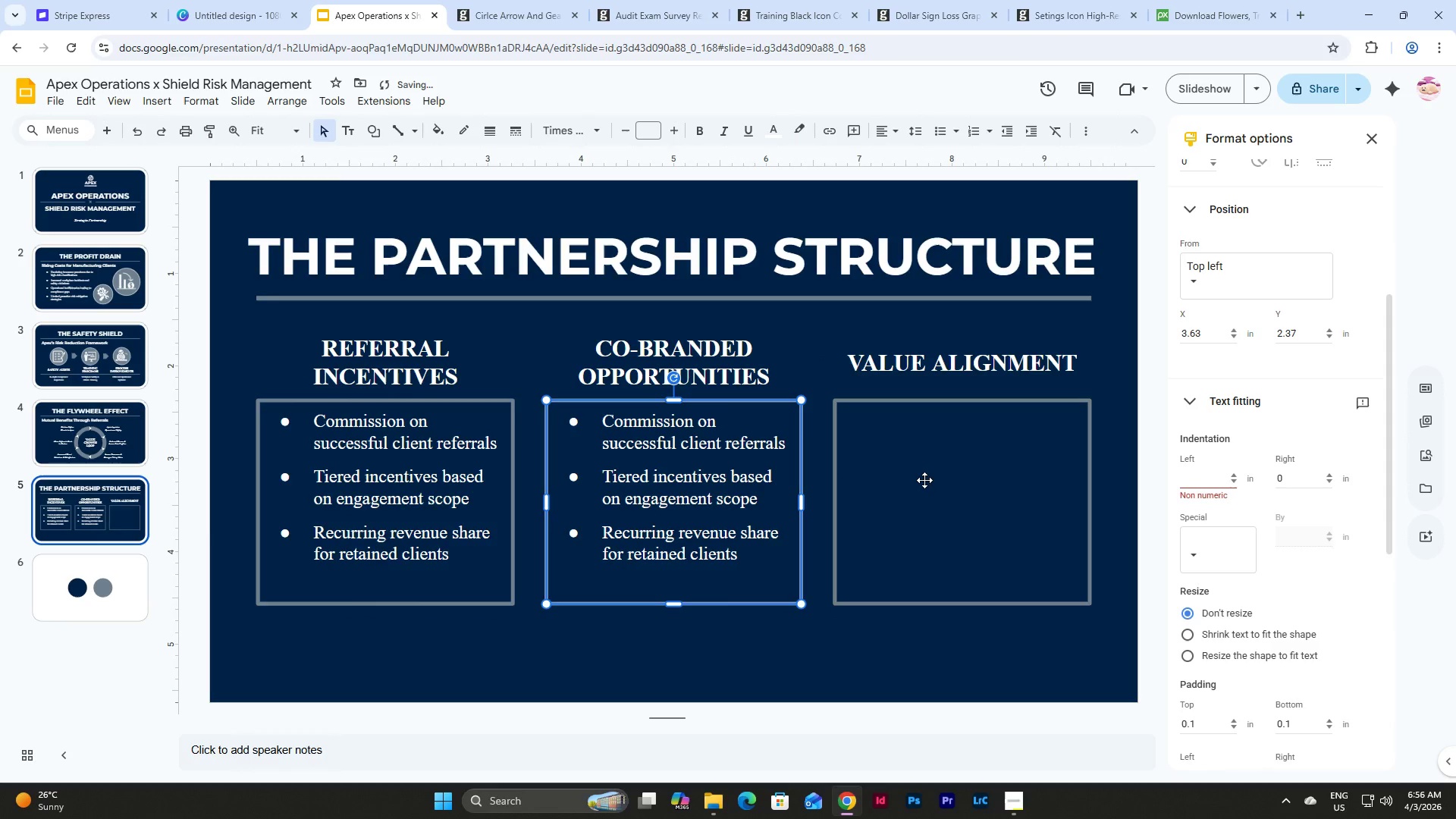 
key(Control+V)
 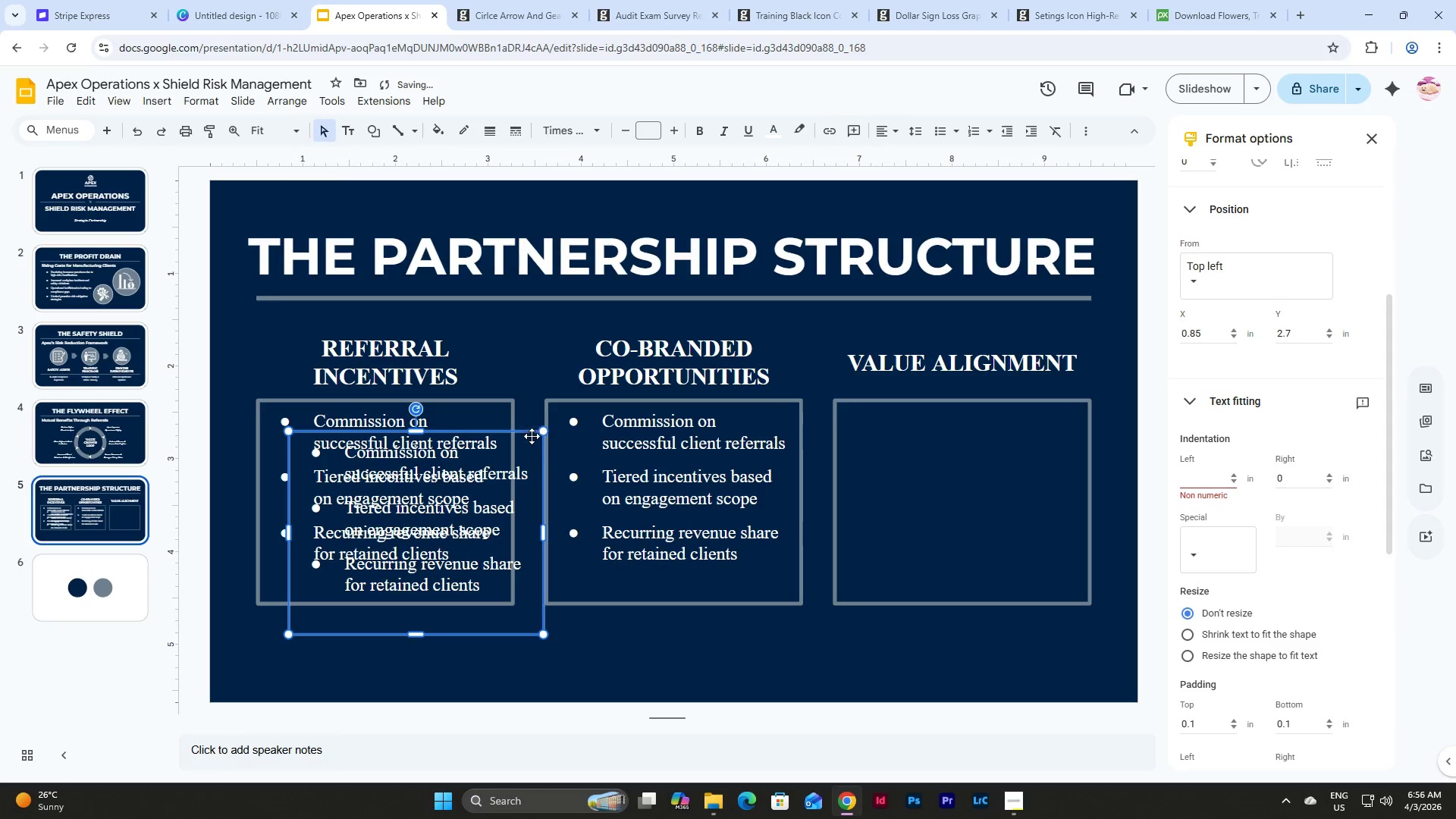 
left_click_drag(start_coordinate=[522, 436], to_coordinate=[1073, 406])
 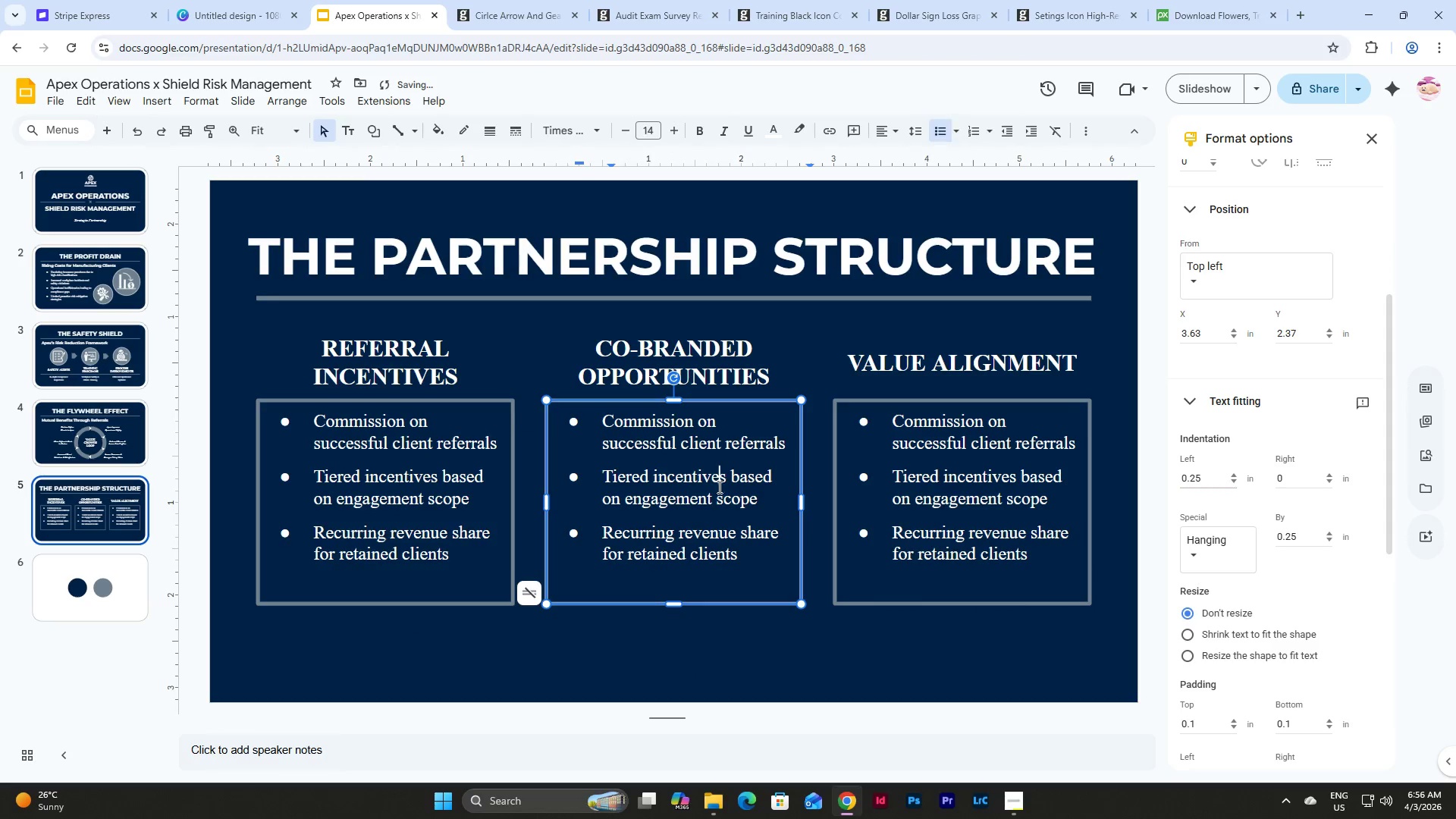 
double_click([723, 534])
 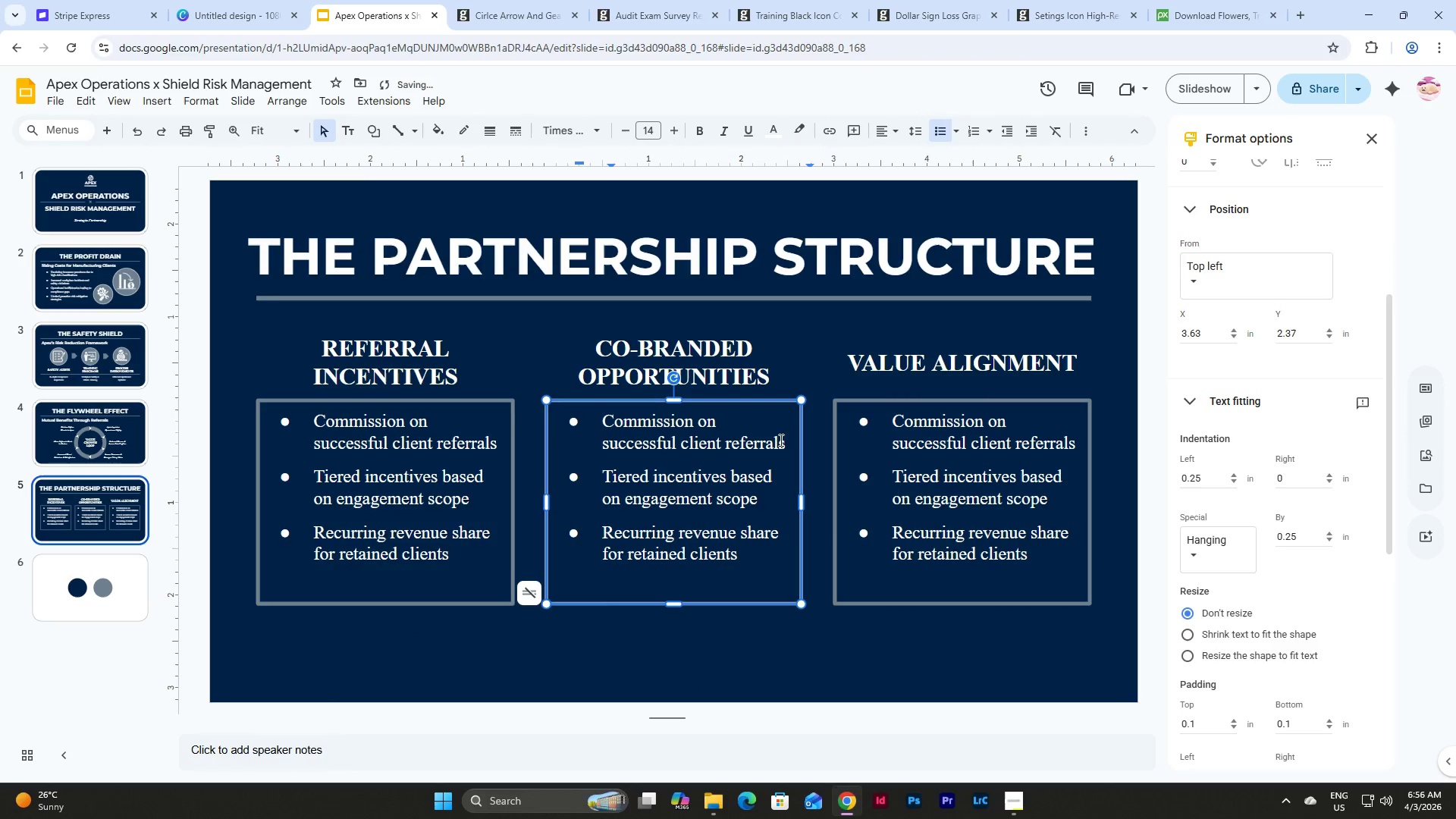 
left_click_drag(start_coordinate=[785, 442], to_coordinate=[600, 421])
 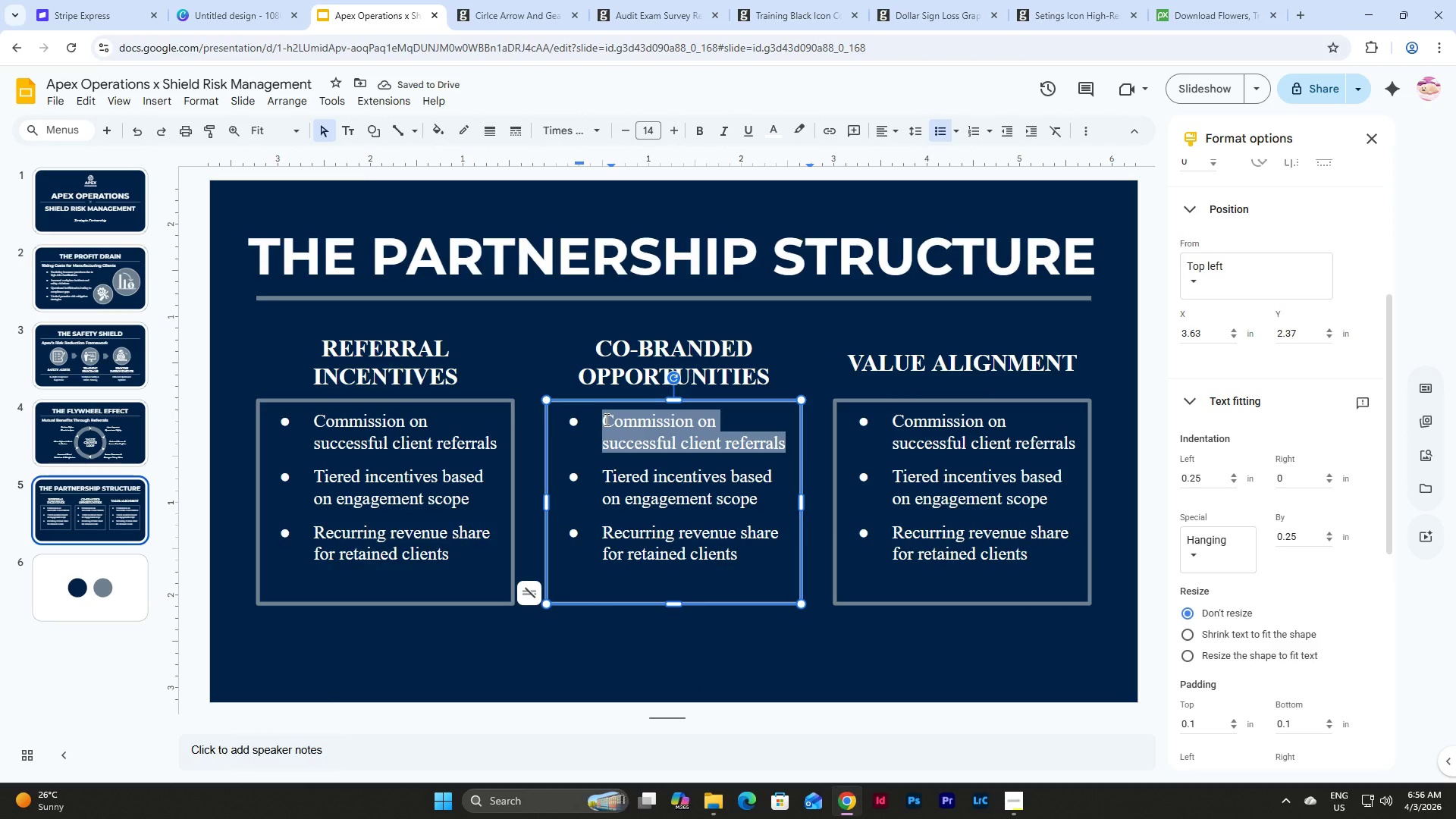 
type(Join safety & risk managel)
key(Backspace)
type(ment webinars)
 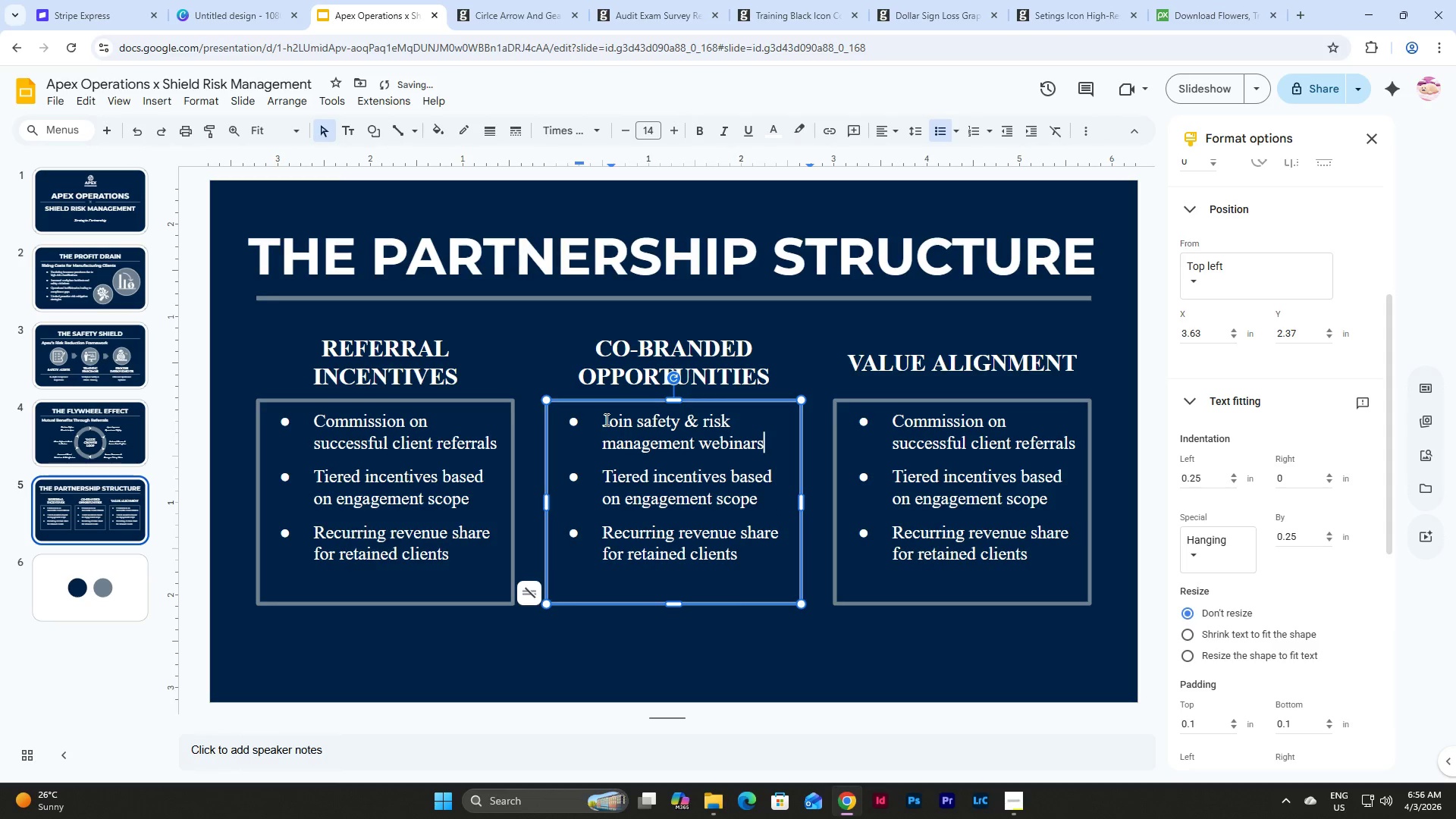 
left_click_drag(start_coordinate=[754, 499], to_coordinate=[600, 478])
 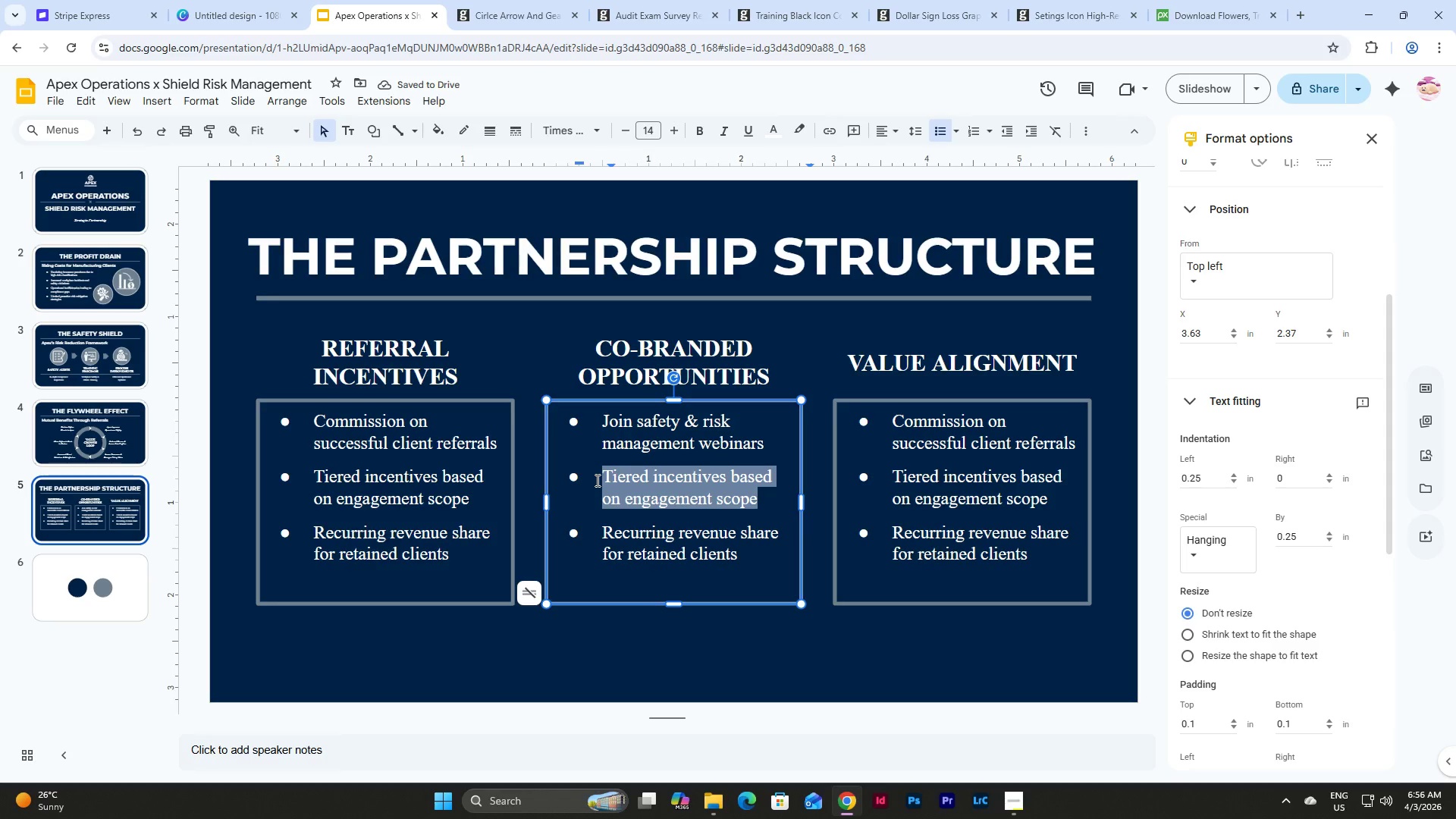 
type(Cor-)
key(Backspace)
key(Backspace)
type(-marketing campaigns tag)
key(Backspace)
type(rgeting manufacturing clients)
 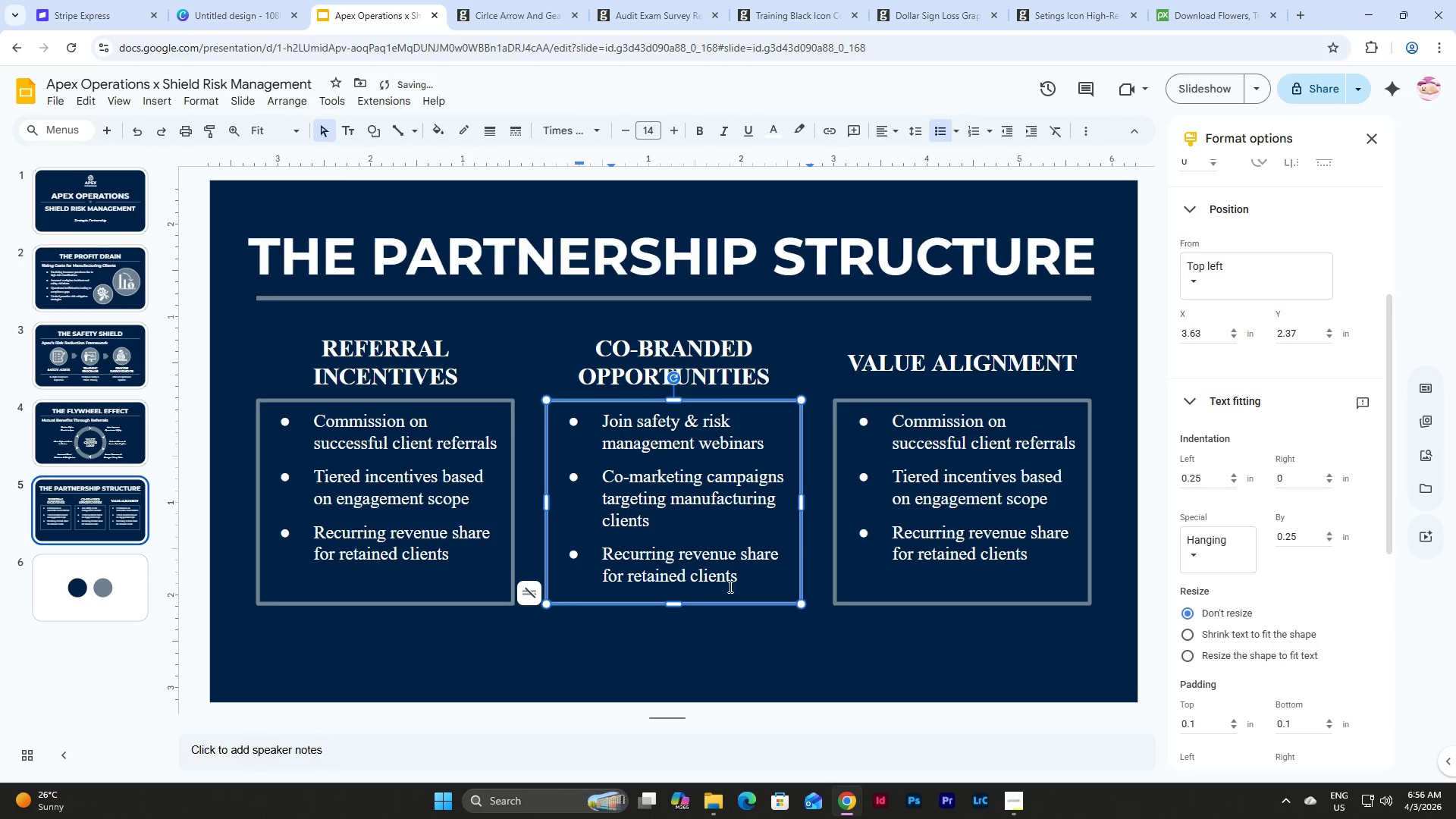 
left_click_drag(start_coordinate=[752, 581], to_coordinate=[598, 562])
 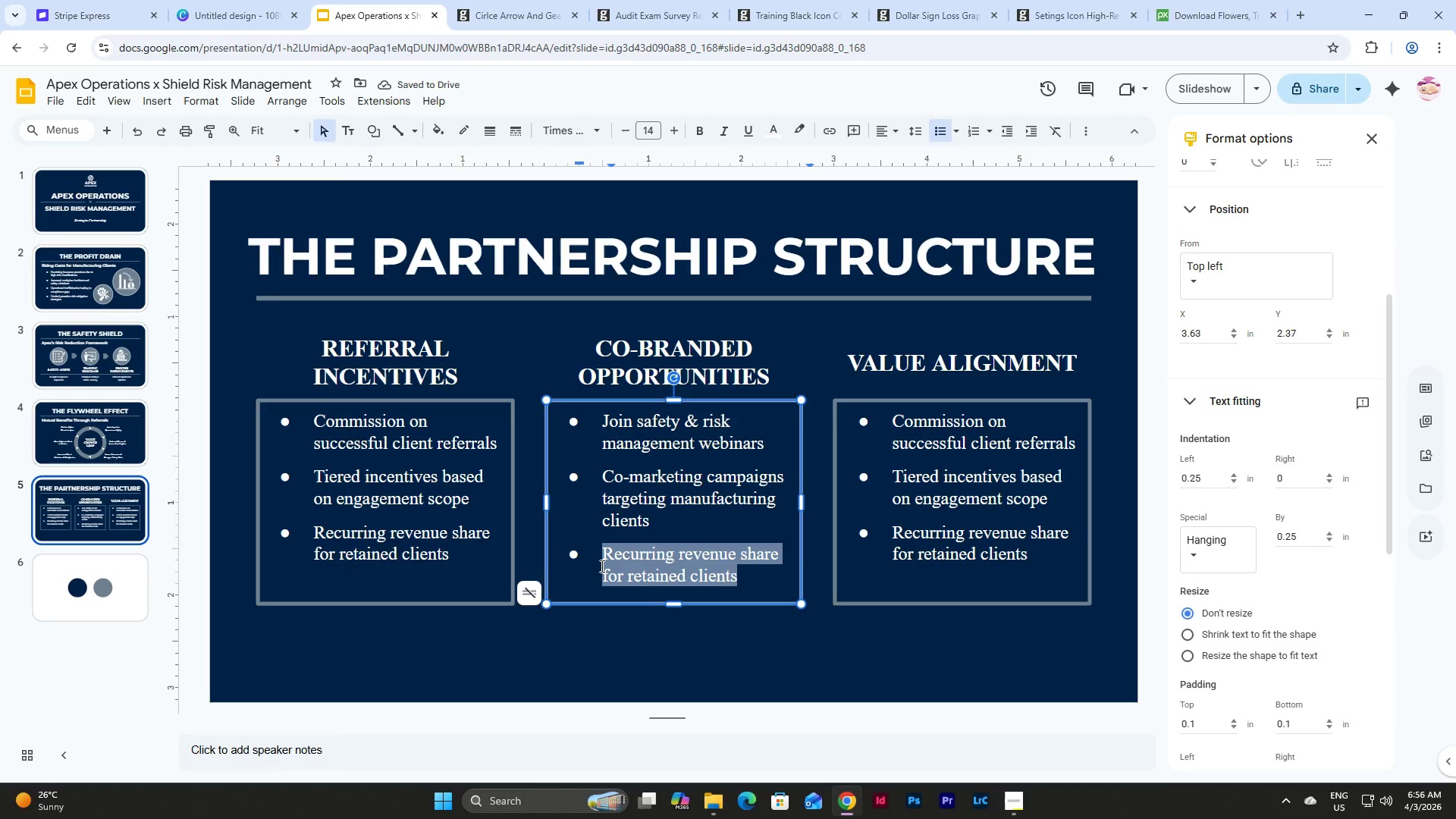 
type(Shared thouh)
key(Backspace)
type(ght leadership content)
 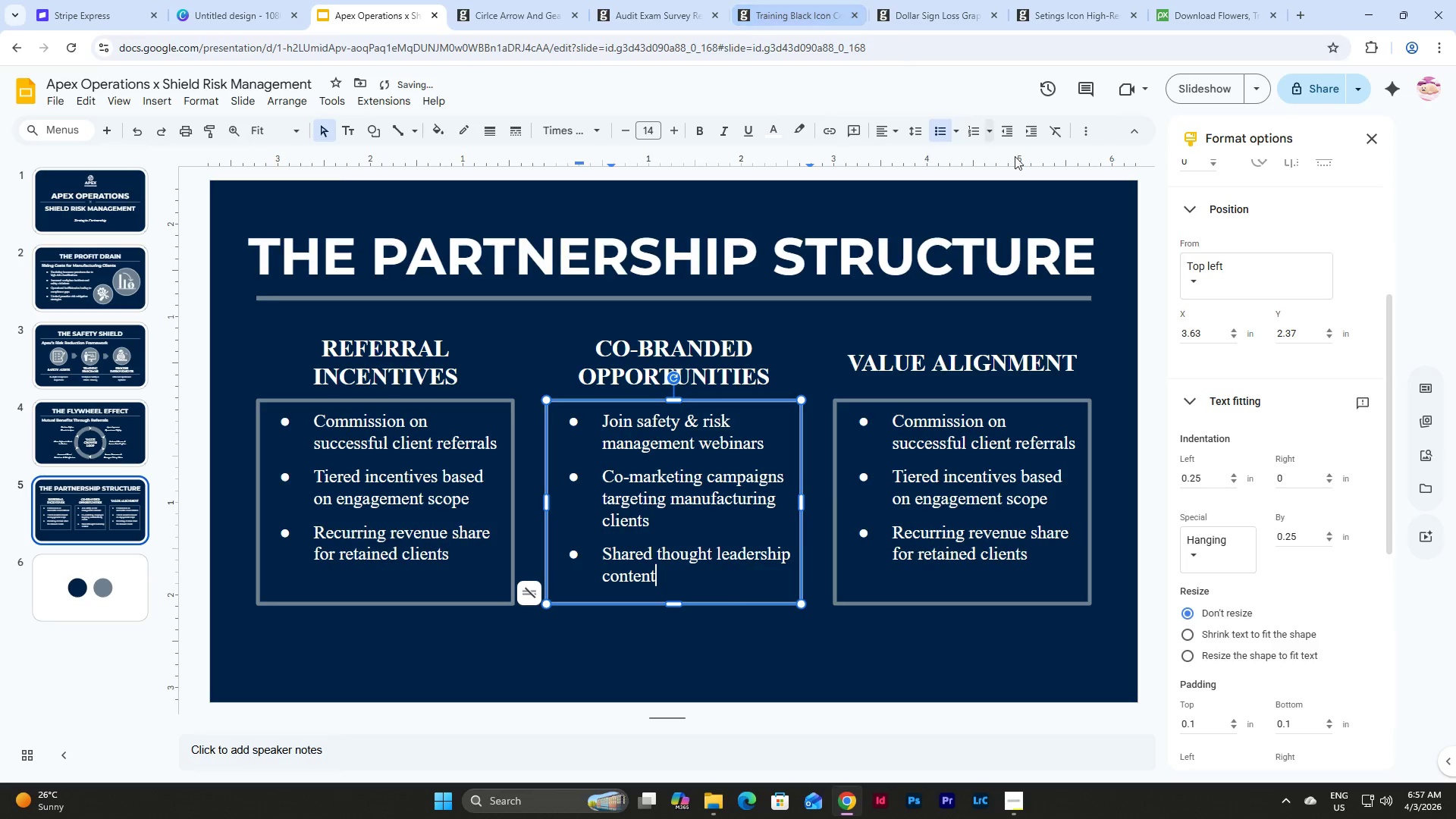 
left_click([1004, 427])
 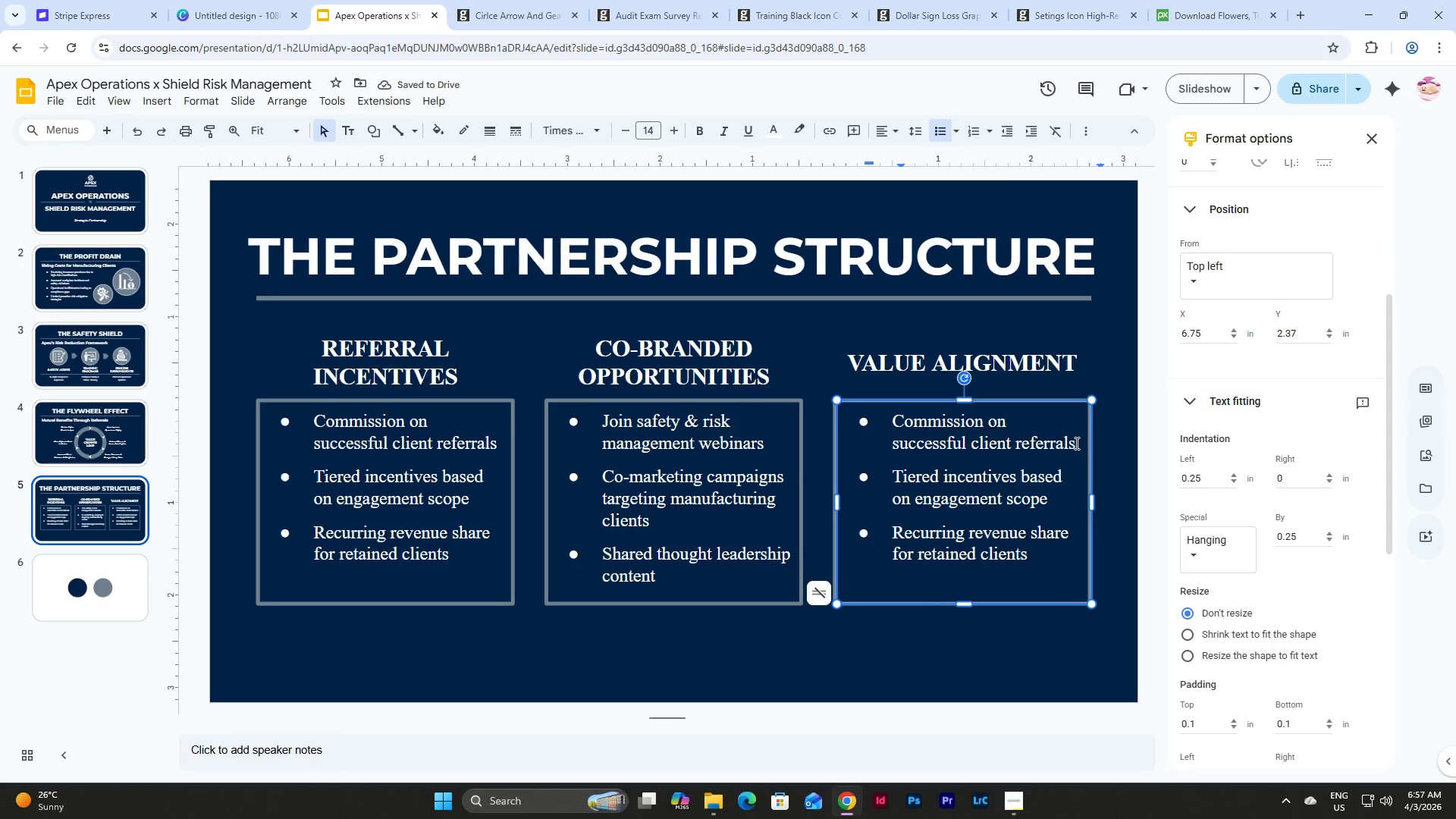 
left_click_drag(start_coordinate=[1075, 443], to_coordinate=[893, 424])
 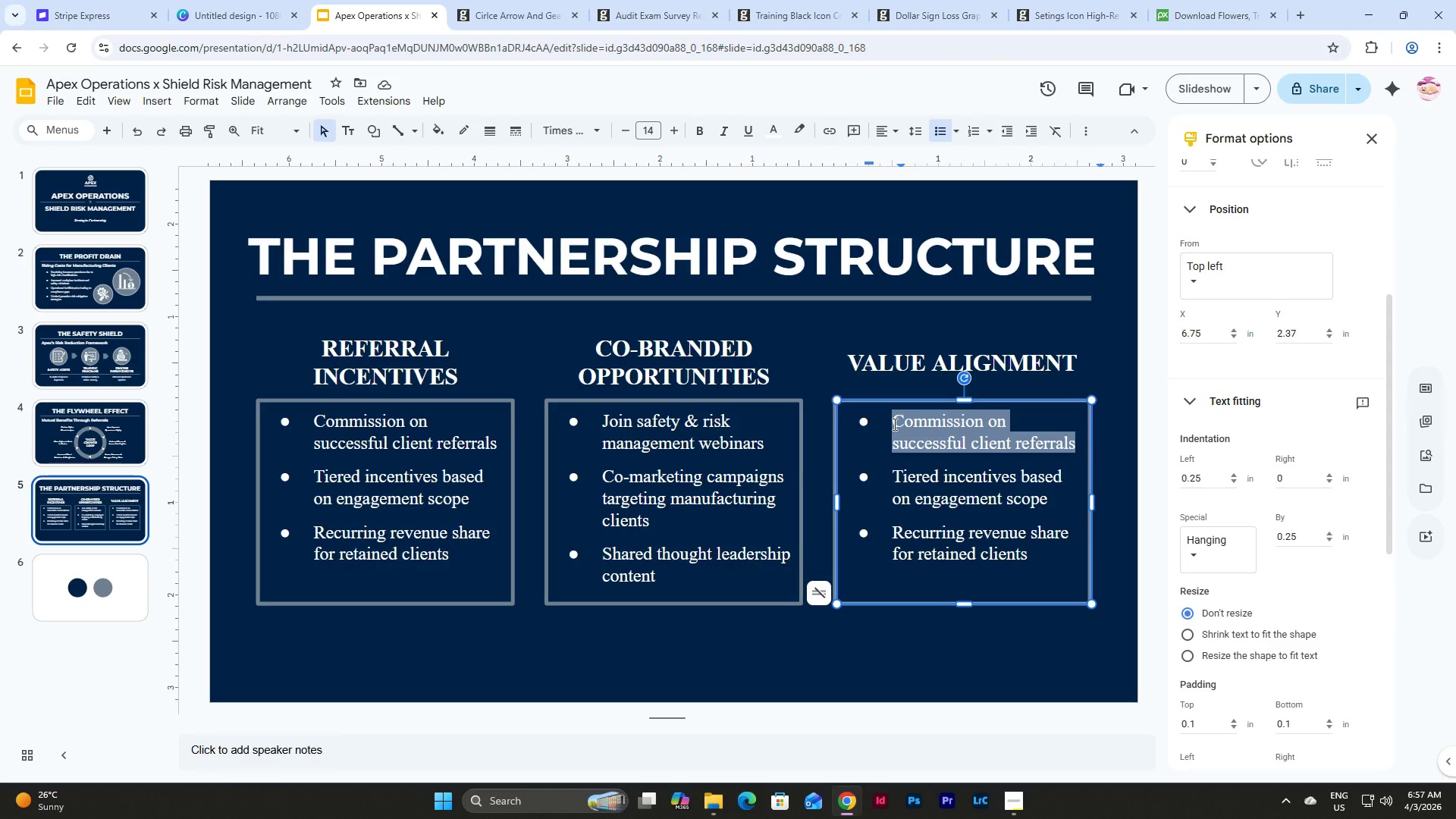 
type(Non e)
key(Backspace)
key(Backspace)
type(-exclusive partnership model)
 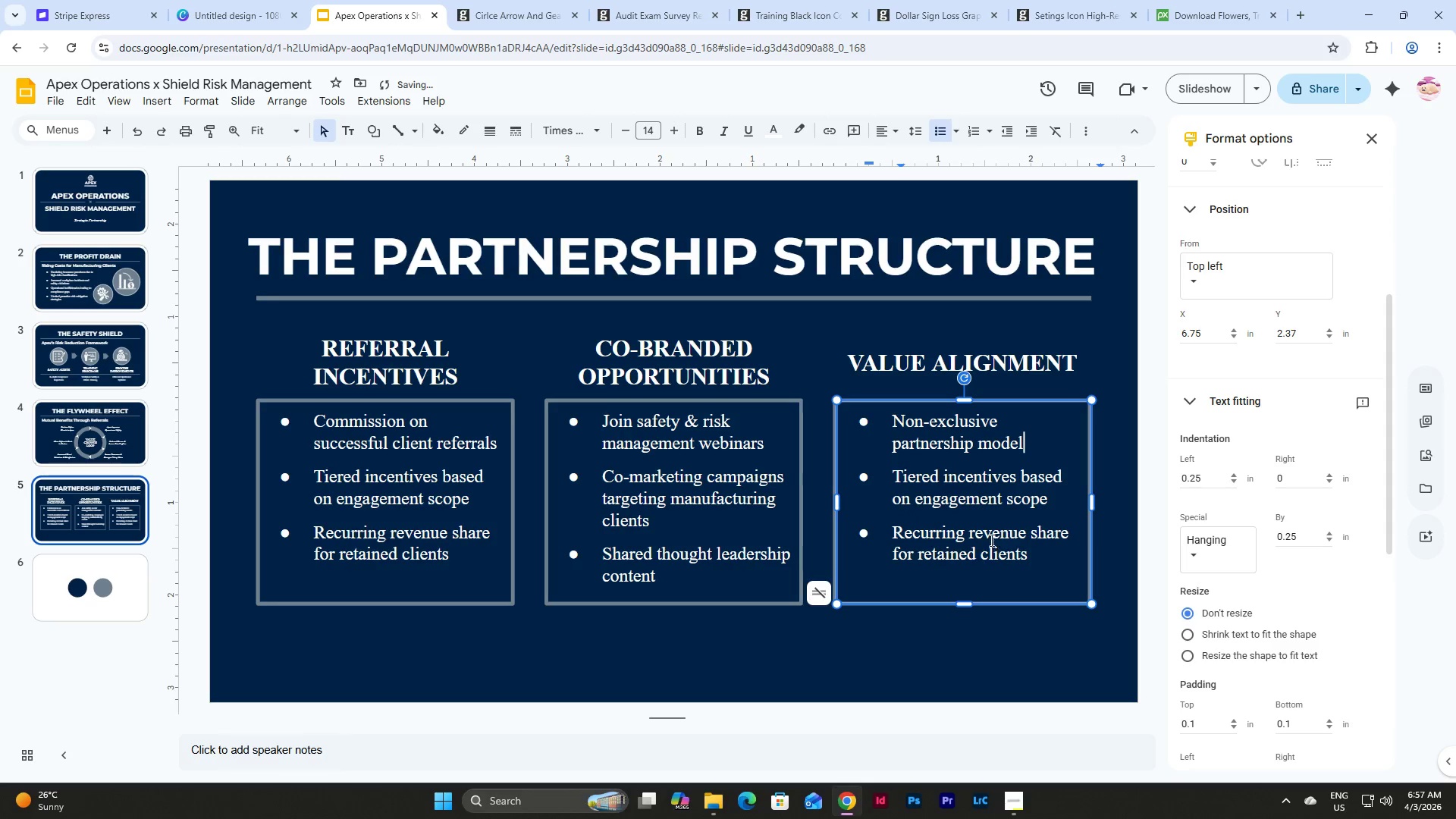 
left_click_drag(start_coordinate=[1053, 496], to_coordinate=[903, 485])
 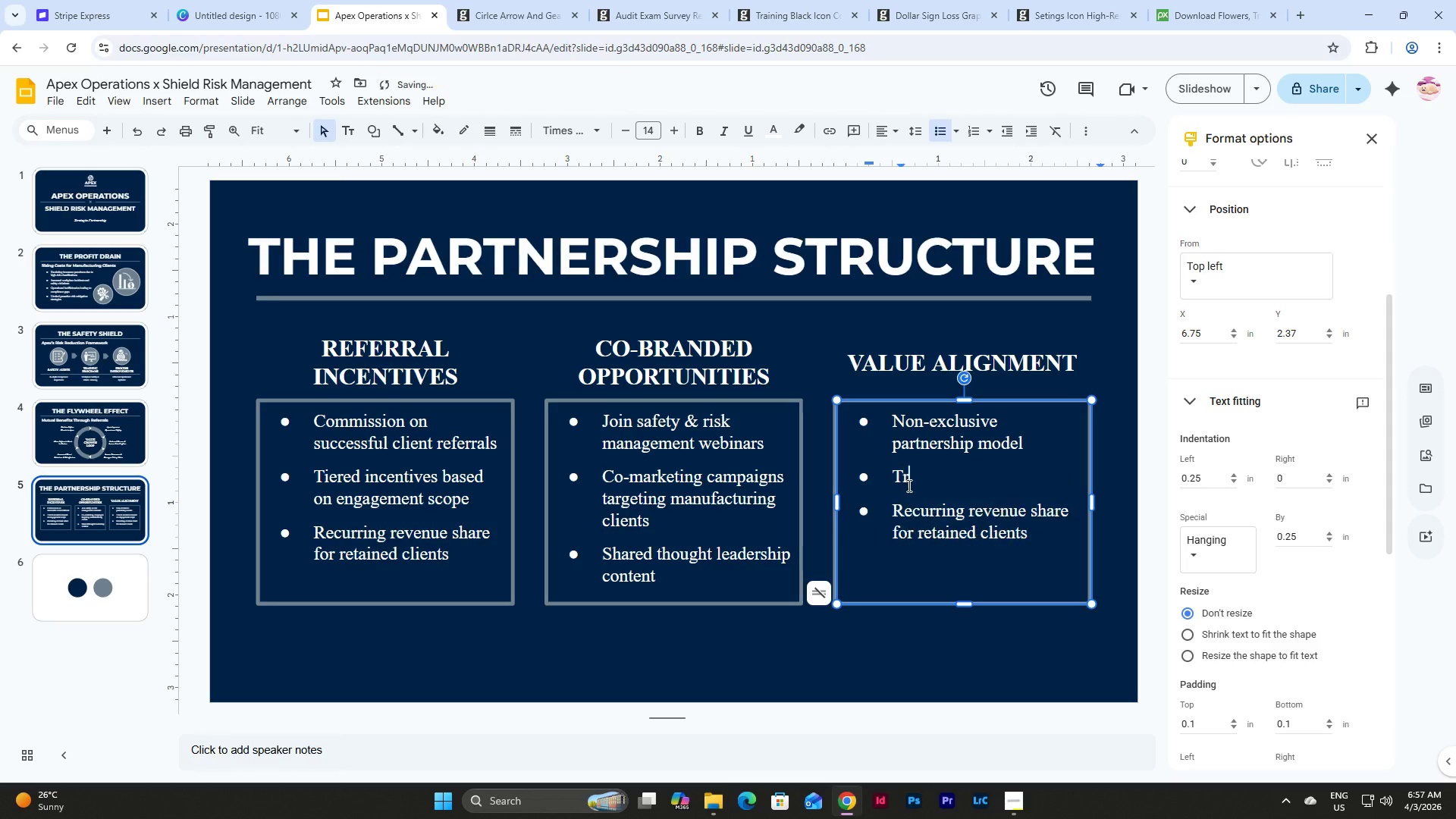 
type(ransparent repr)
key(Backspace)
type(orting and tracking)
 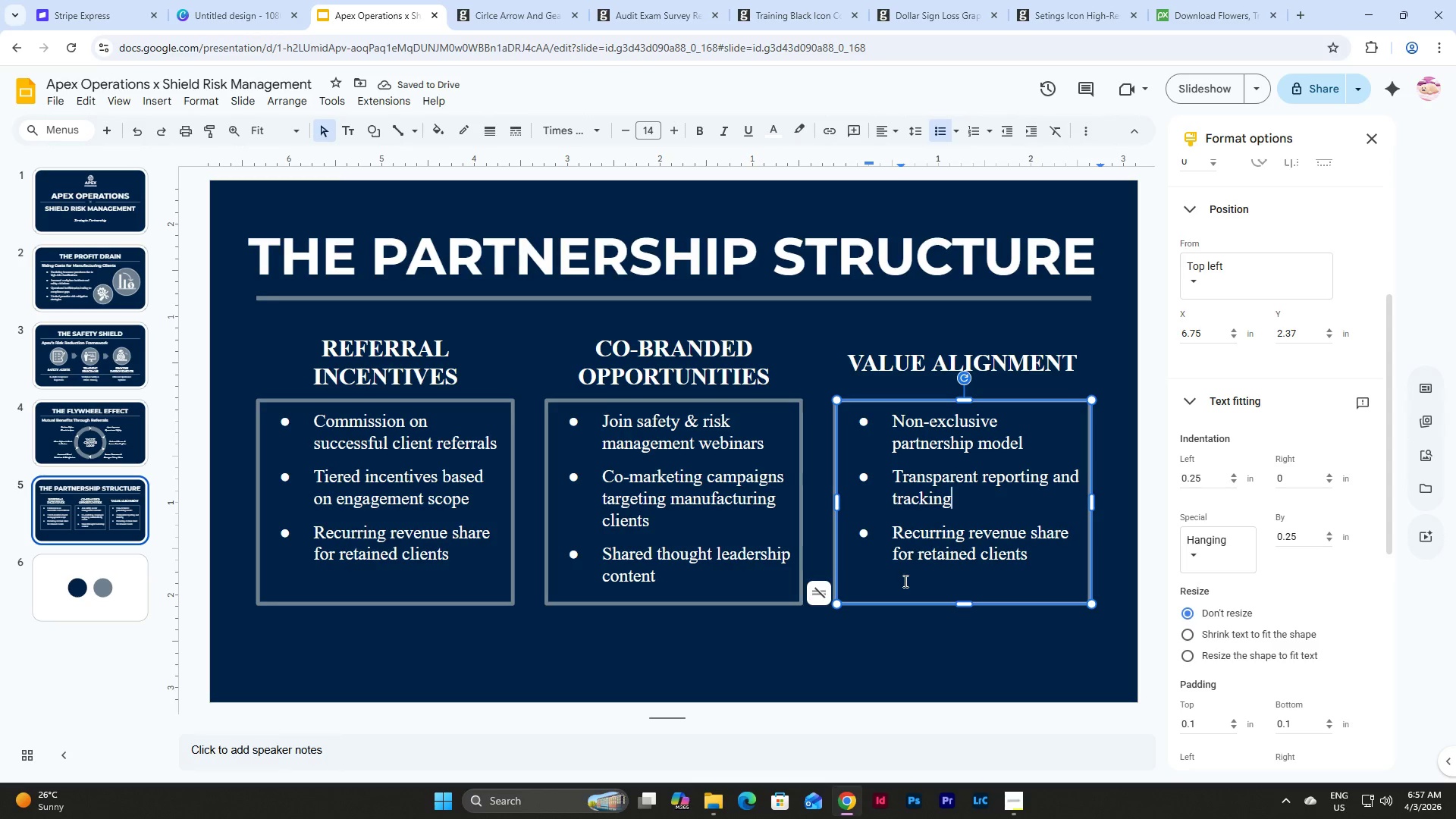 
wait(5.14)
 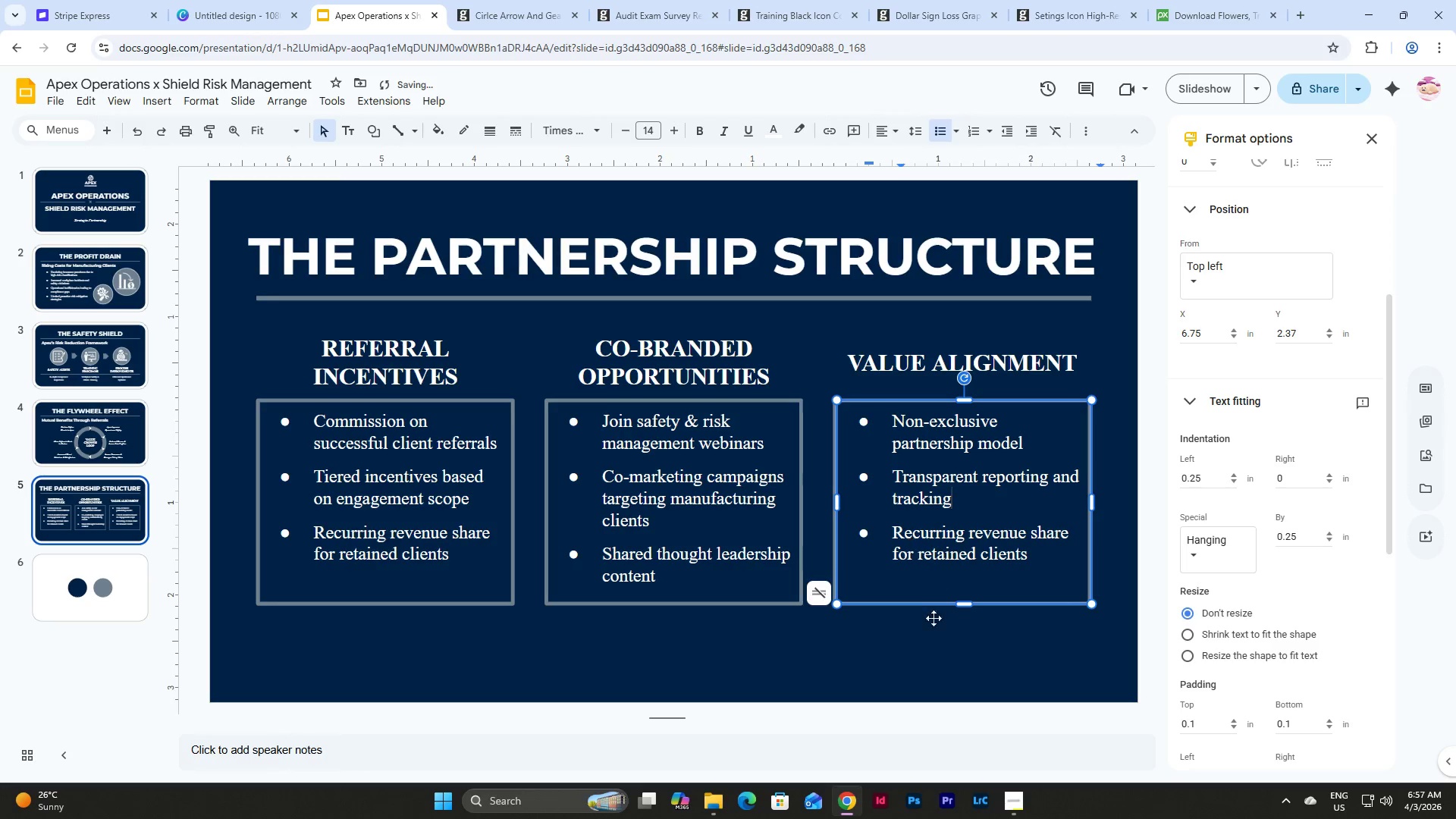 
left_click_drag(start_coordinate=[1079, 479], to_coordinate=[1053, 481])
 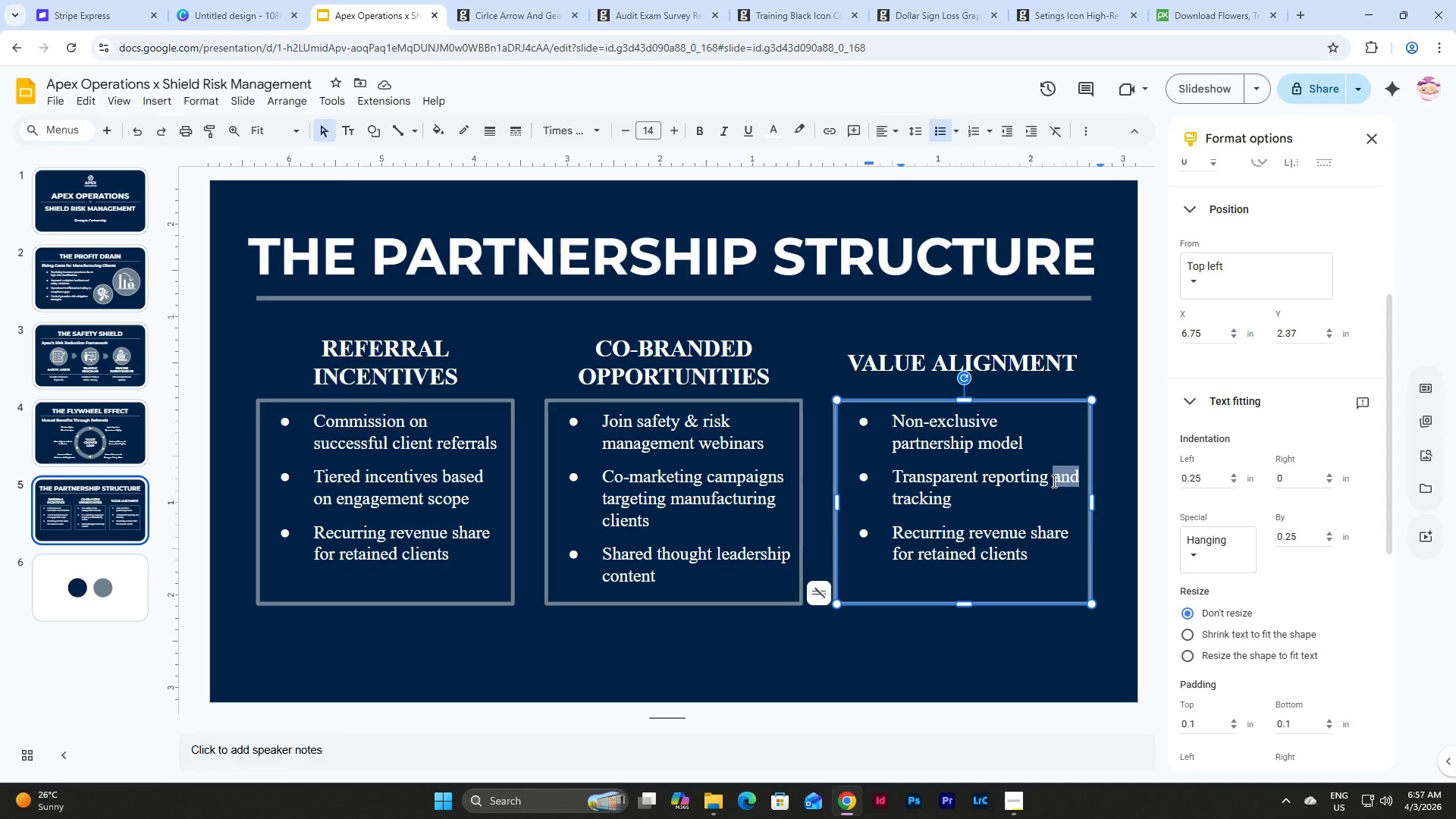 
key(Shift+7)
 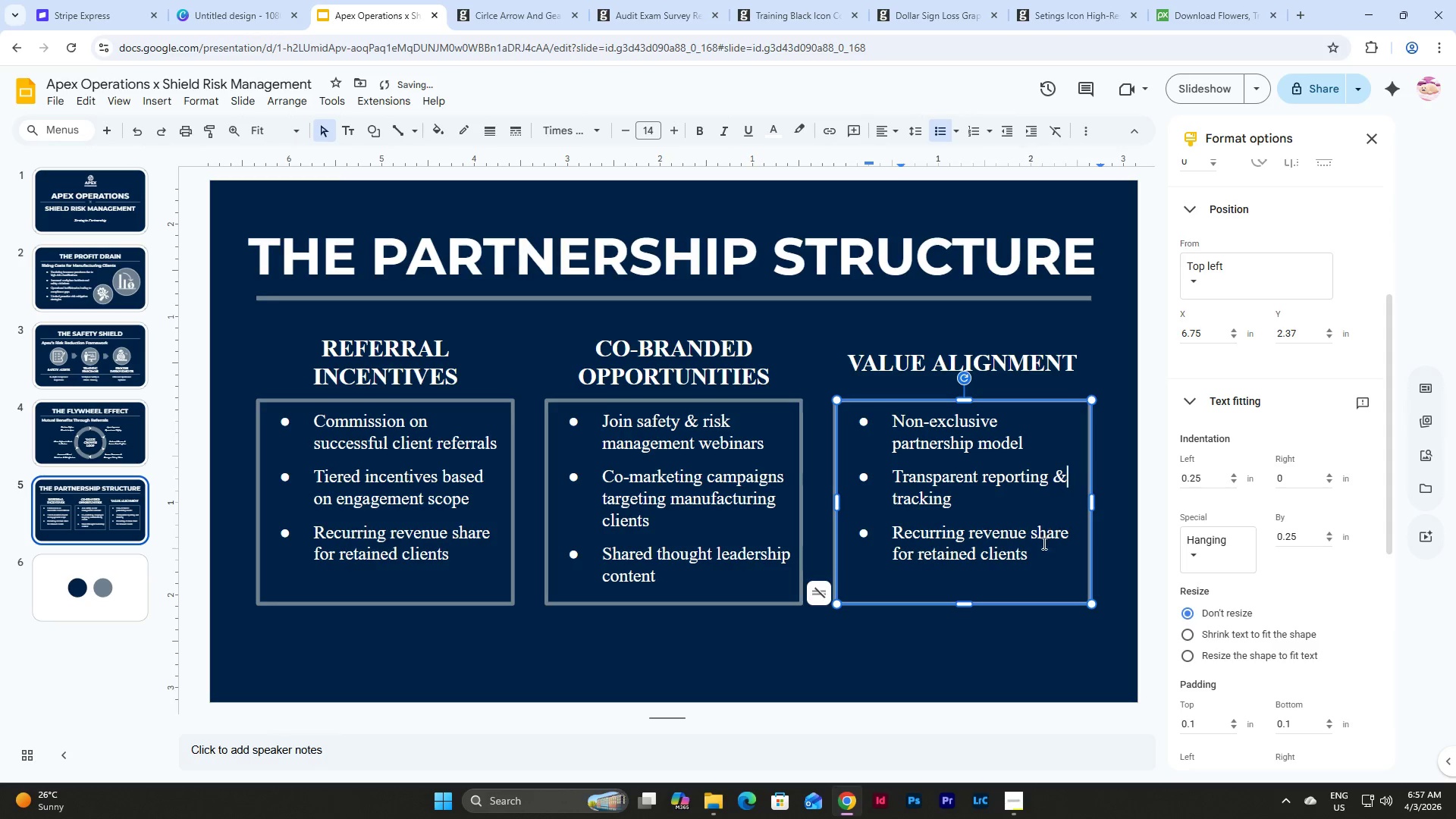 
left_click_drag(start_coordinate=[1039, 562], to_coordinate=[890, 539])
 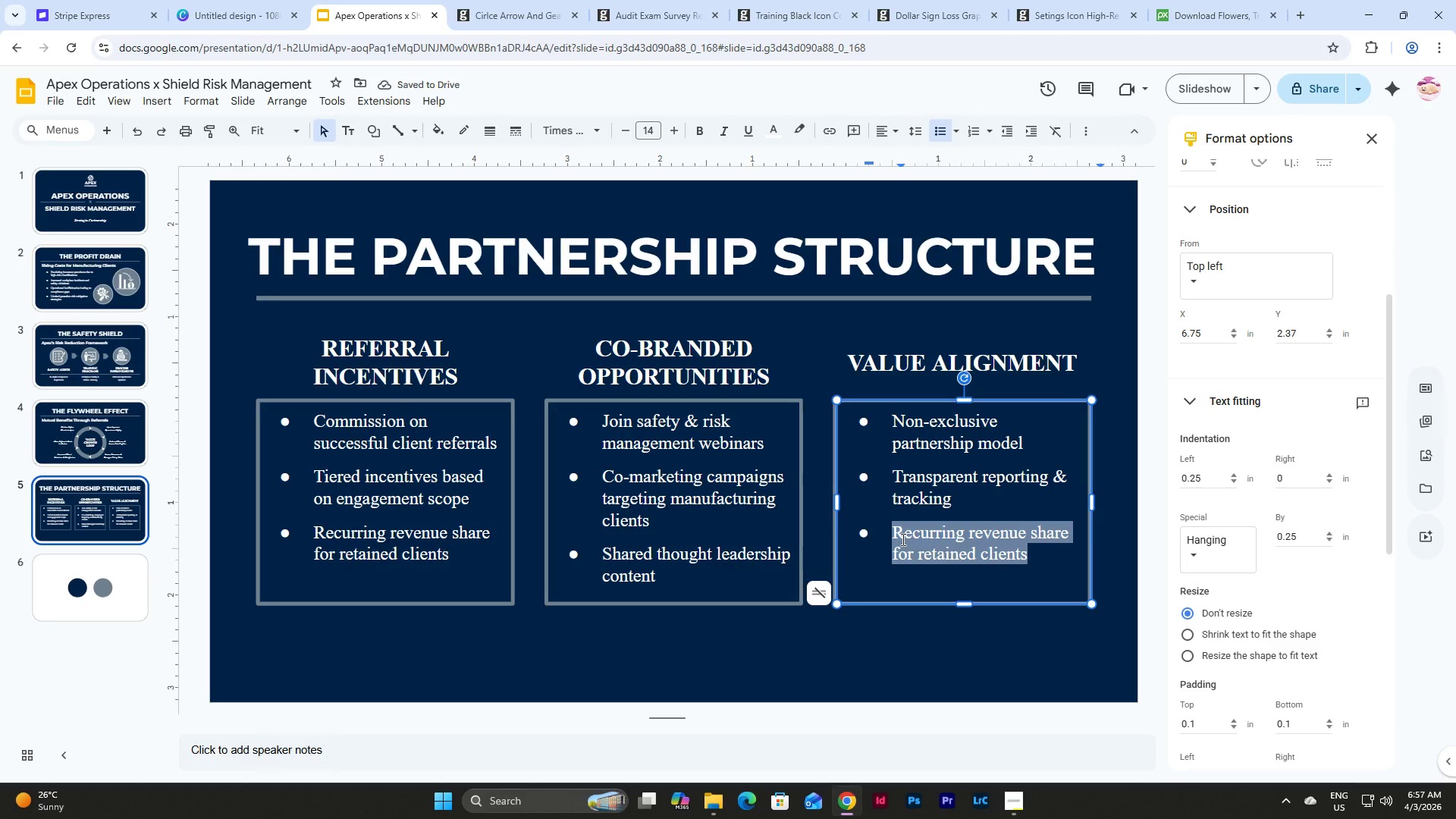 
type(Mutual commitment to client suce)
key(Backspace)
type(cess)
 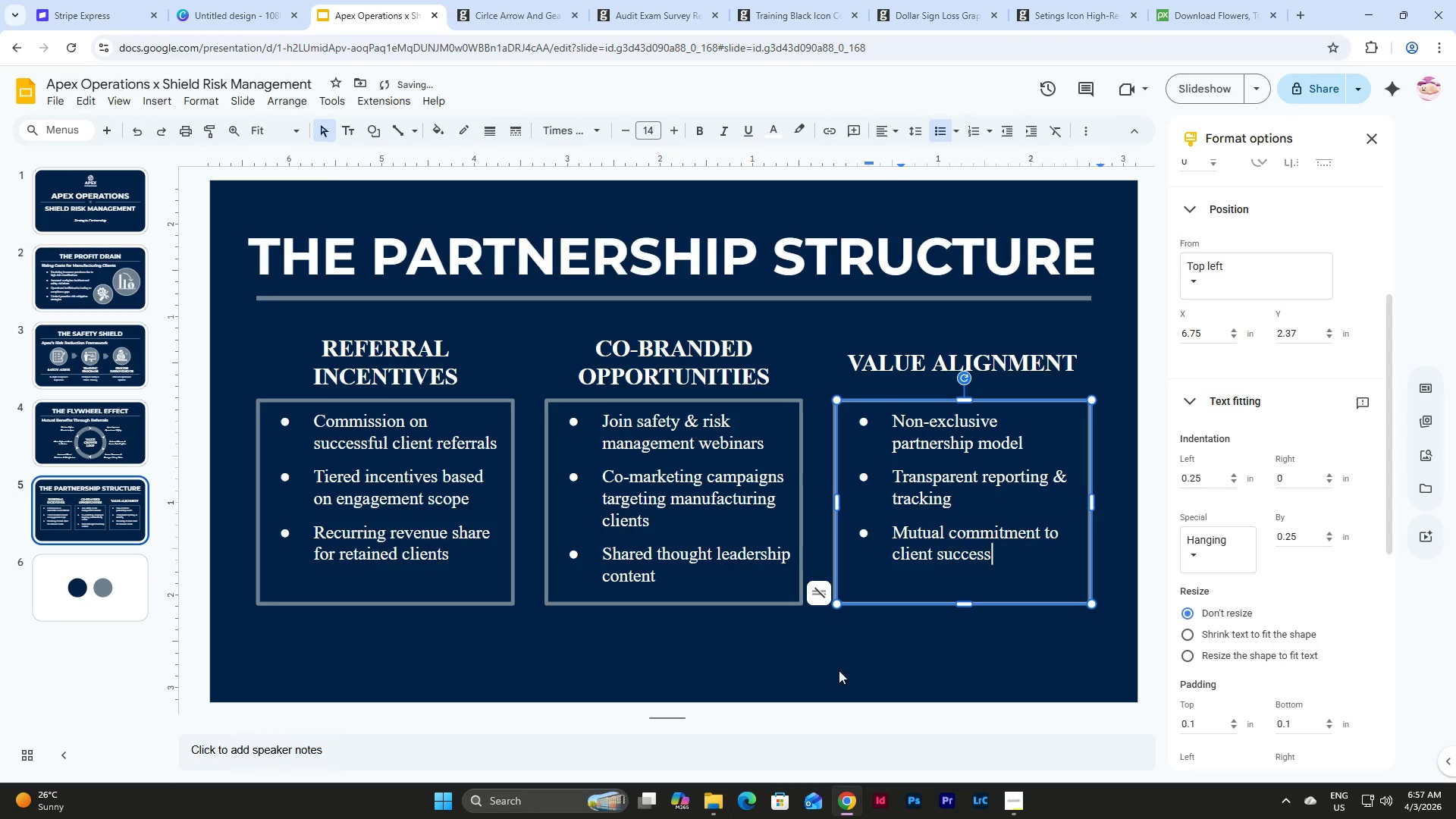 
left_click([853, 648])
 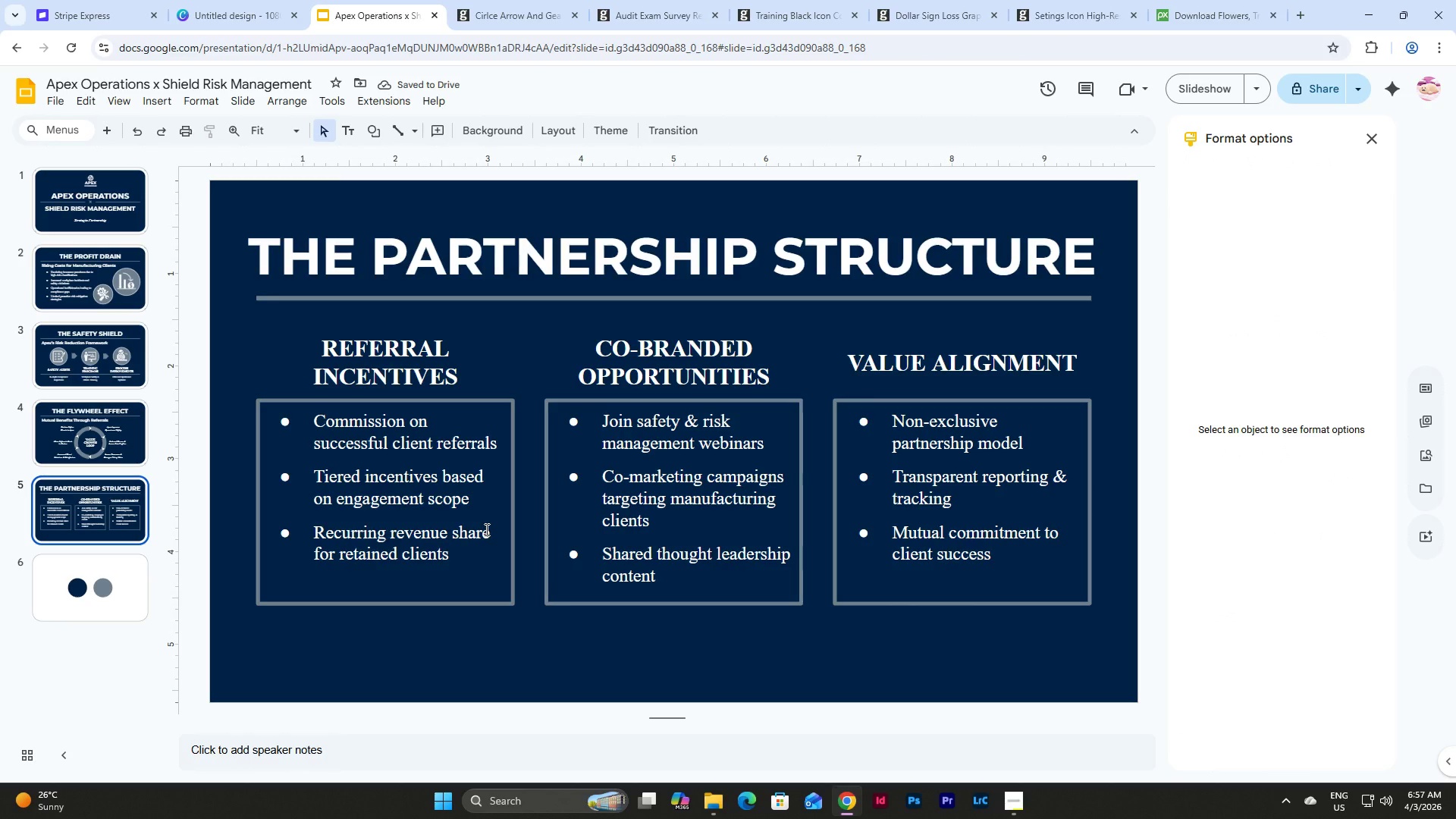 
double_click([438, 586])
 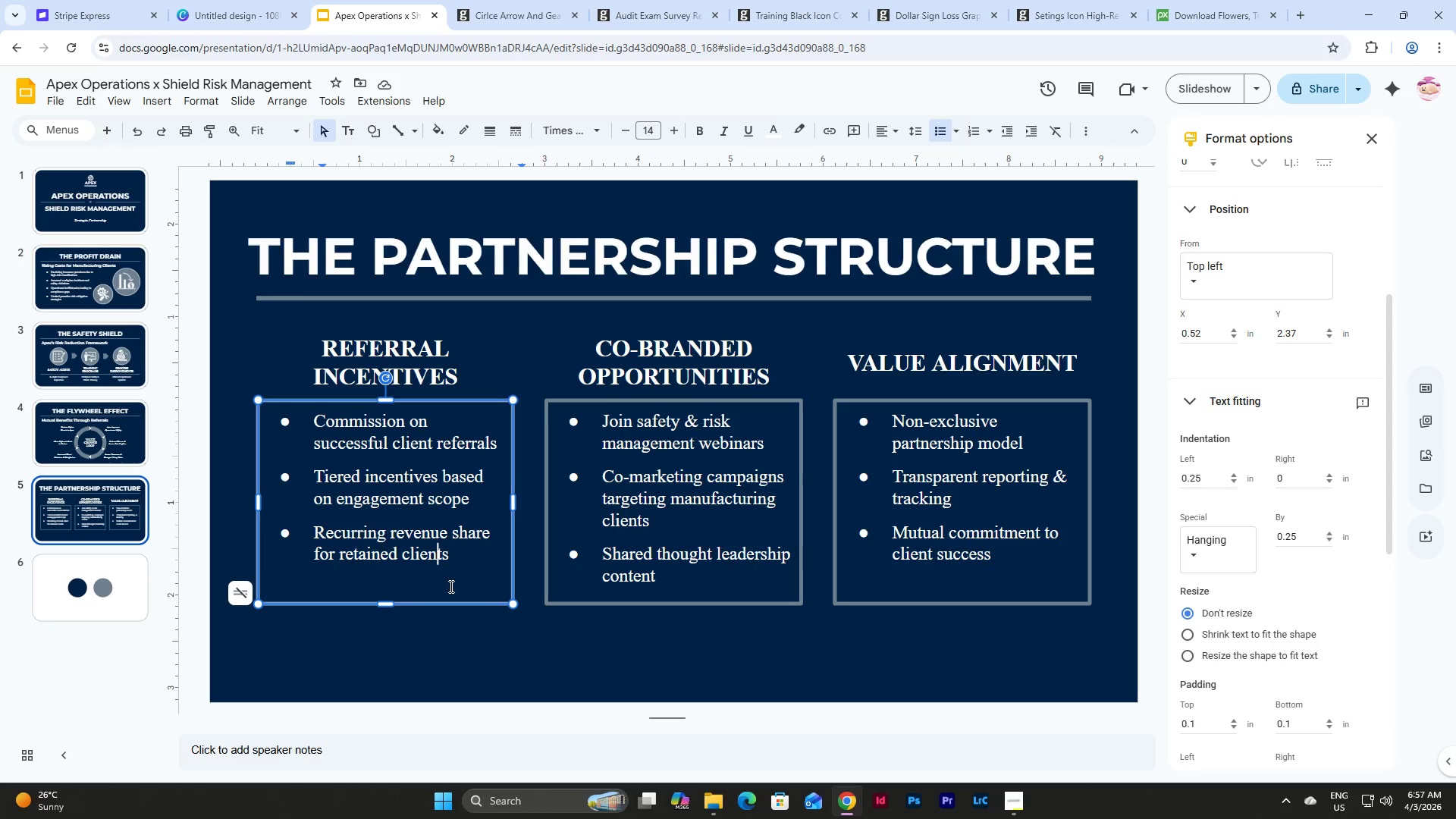 
left_click([450, 586])